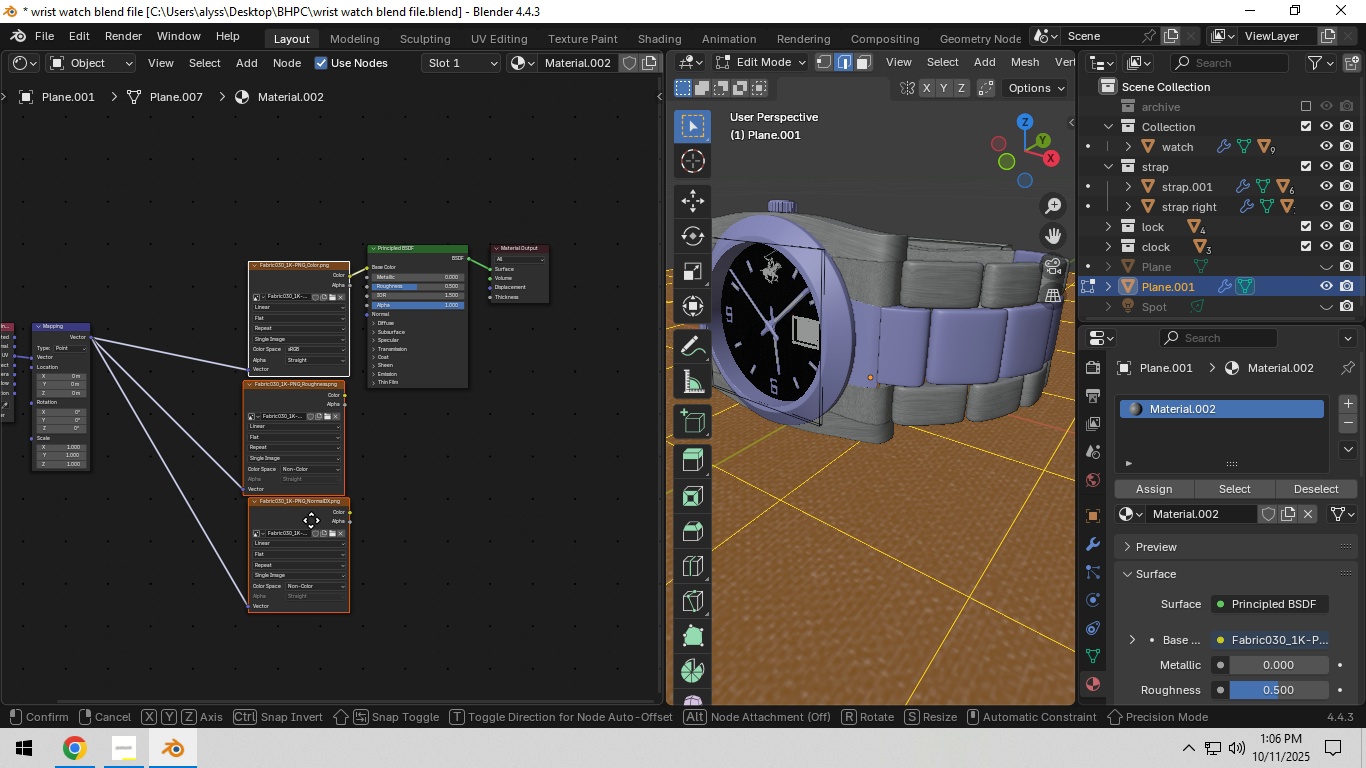 
key(G)
 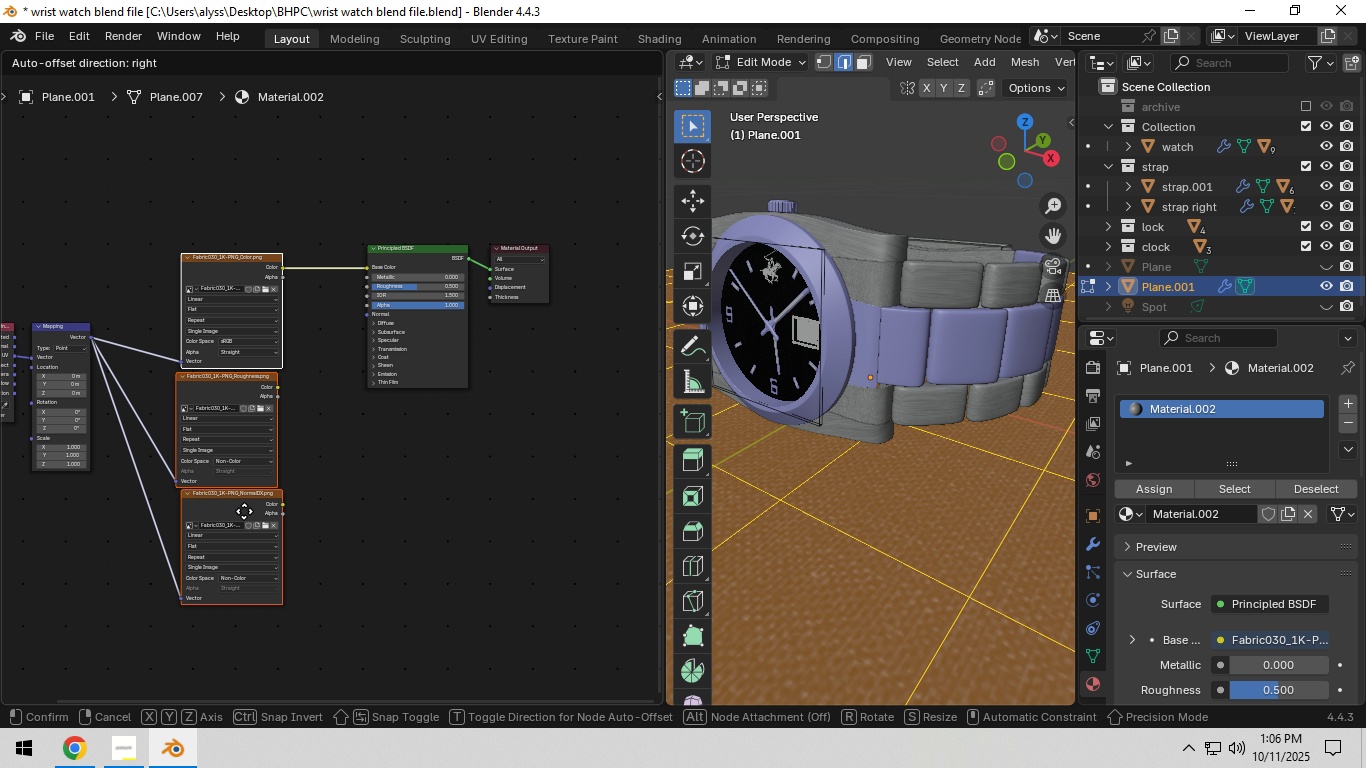 
left_click([244, 511])
 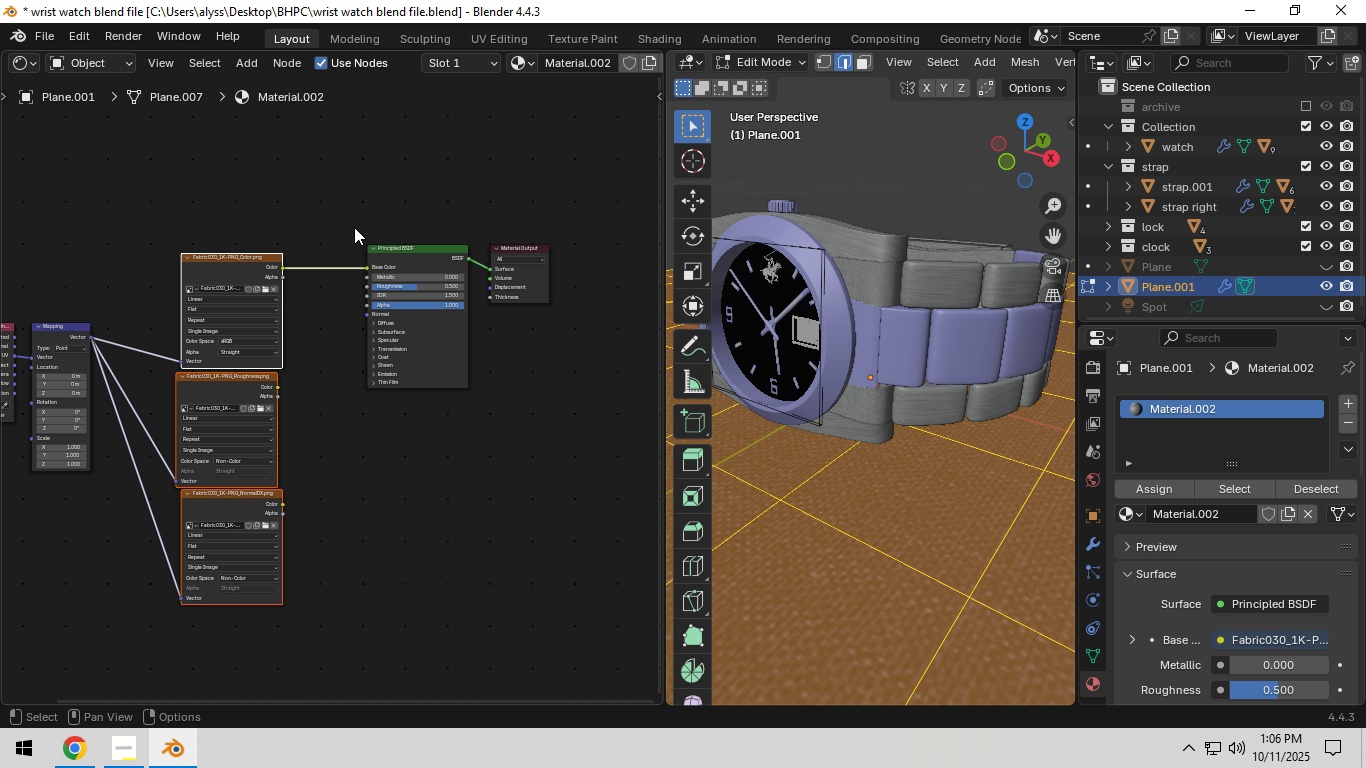 
left_click_drag(start_coordinate=[356, 226], to_coordinate=[548, 374])
 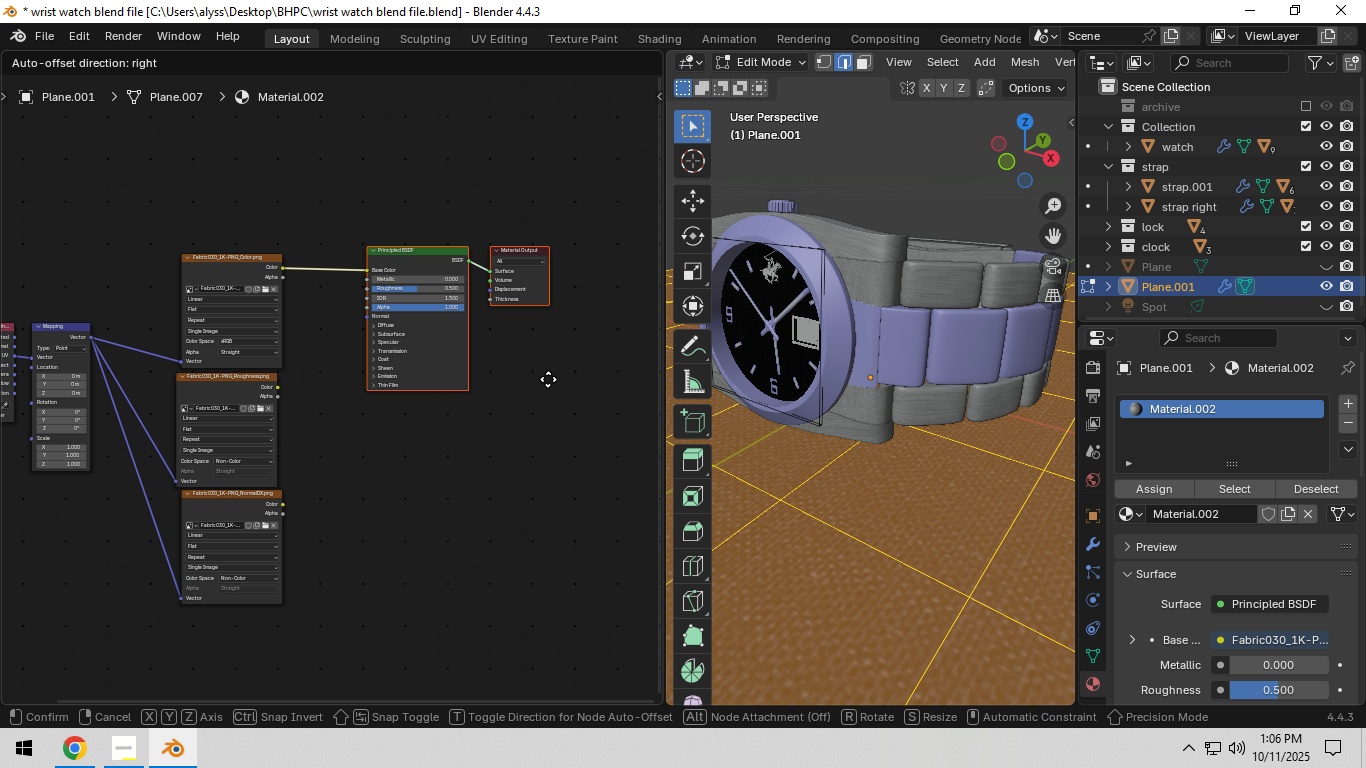 
key(G)
 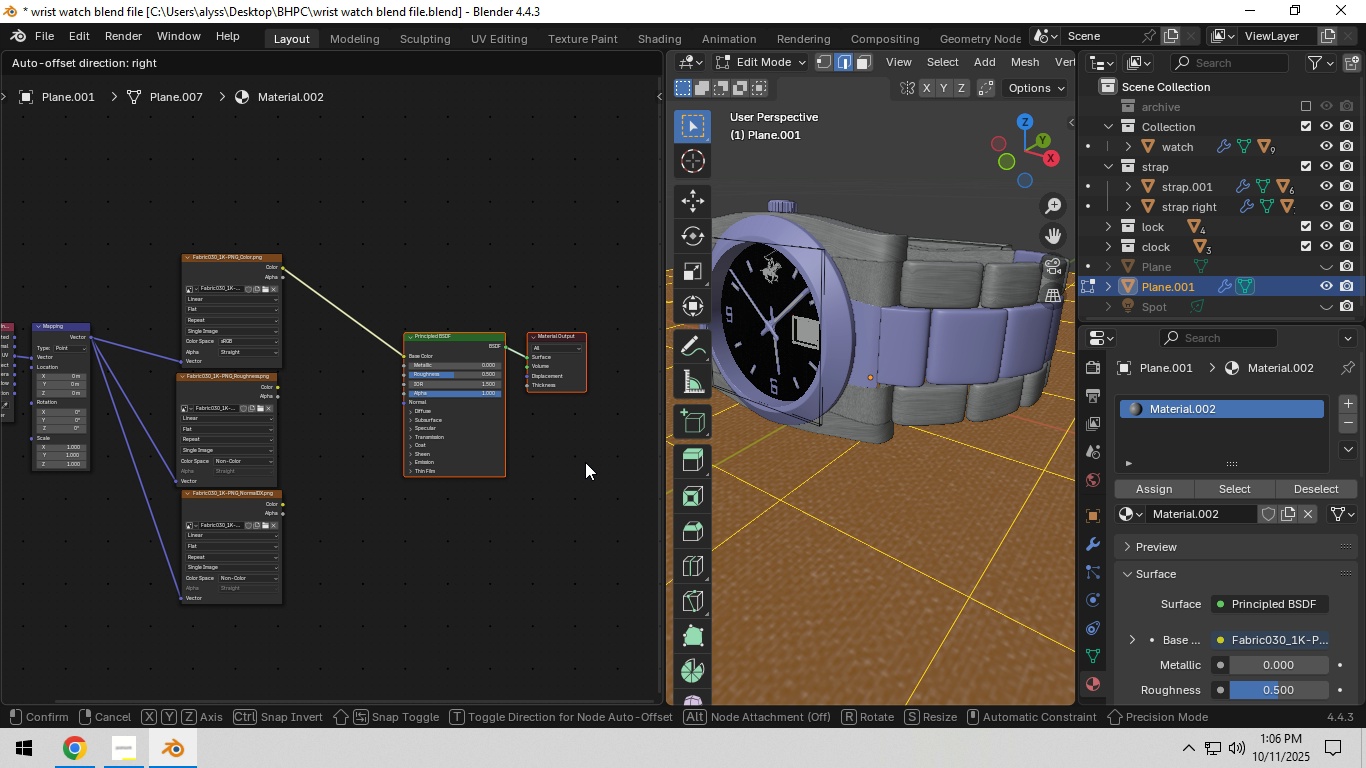 
left_click([585, 462])
 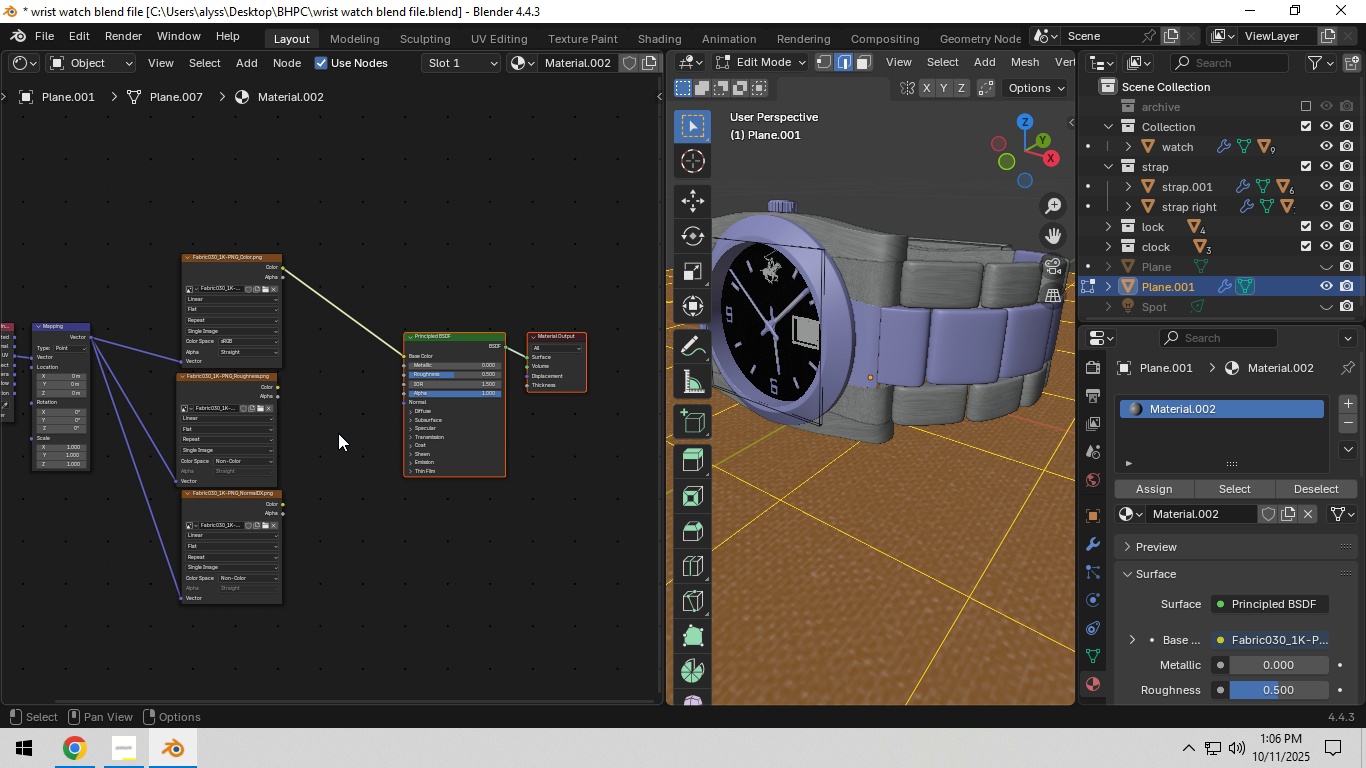 
scroll: coordinate [335, 433], scroll_direction: up, amount: 5.0
 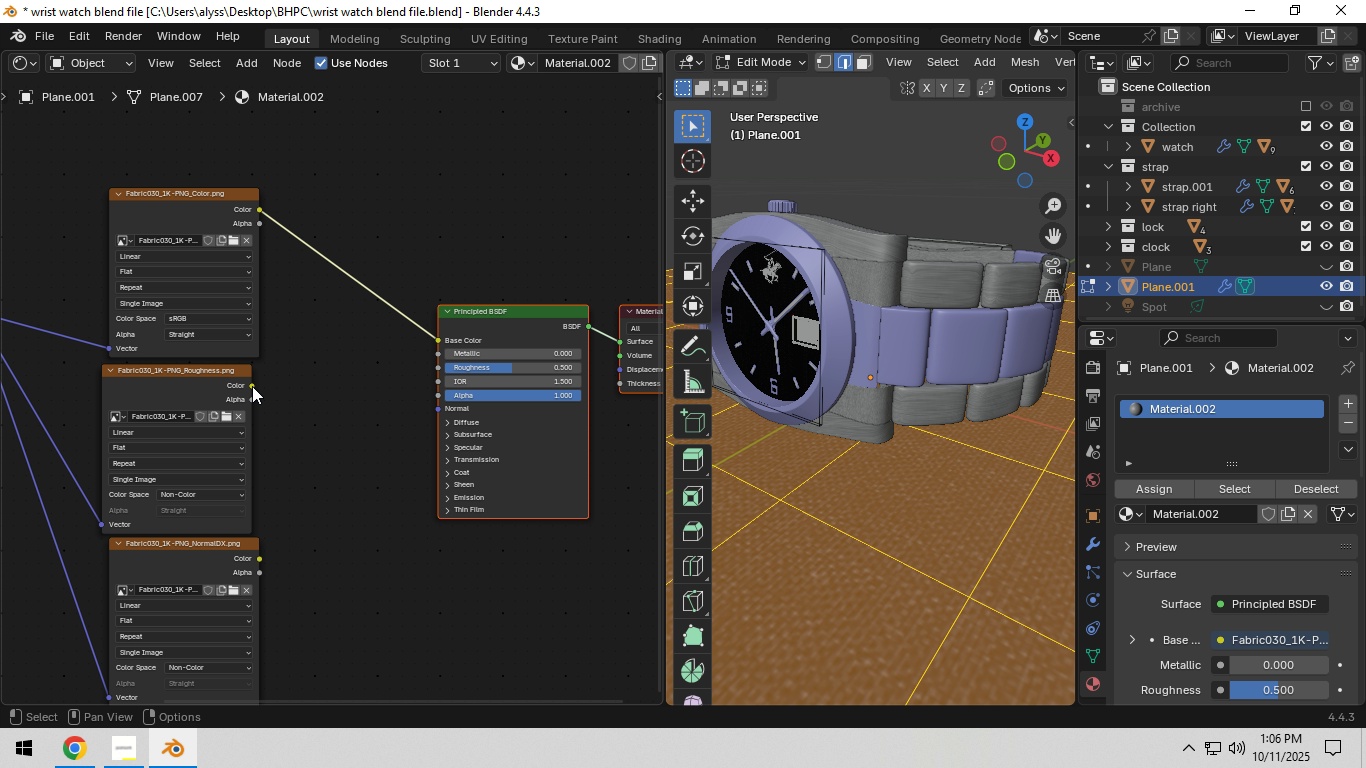 
left_click_drag(start_coordinate=[252, 384], to_coordinate=[425, 369])
 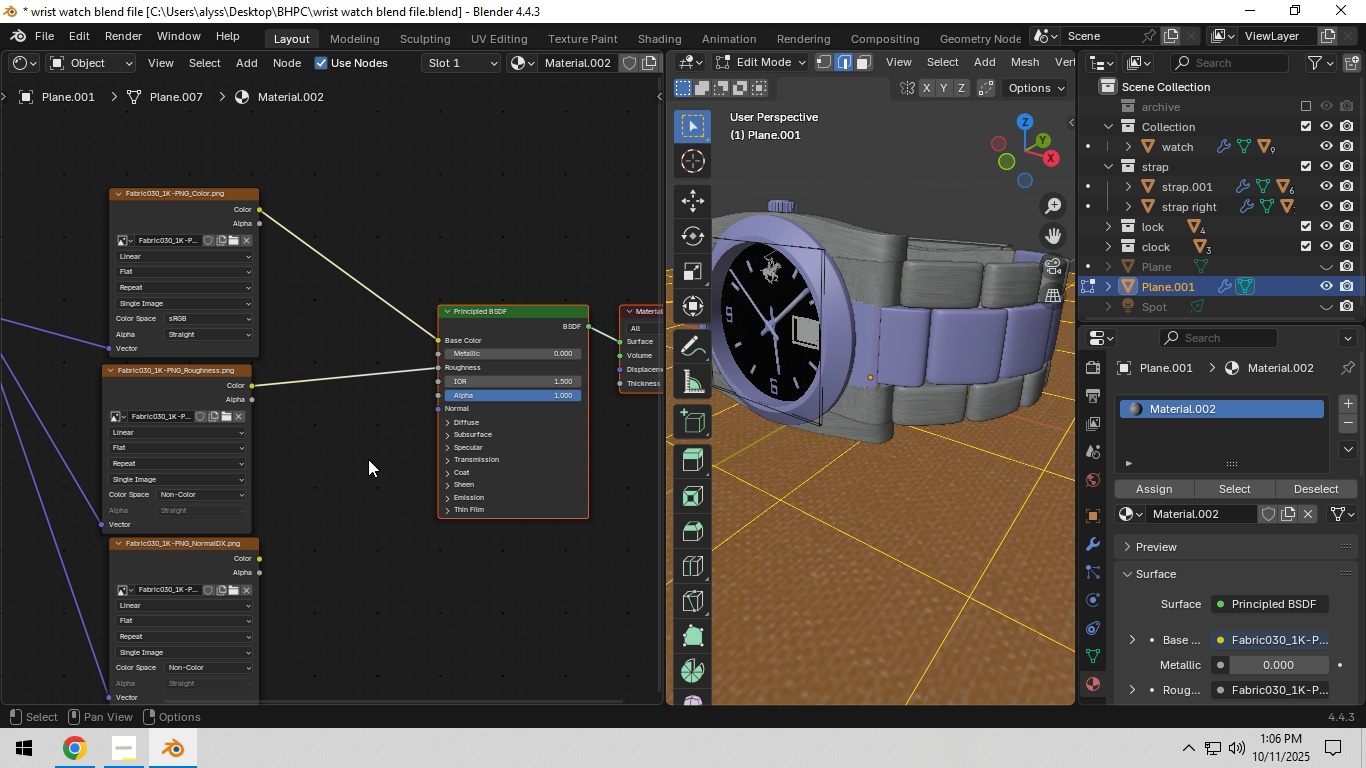 
left_click([368, 459])
 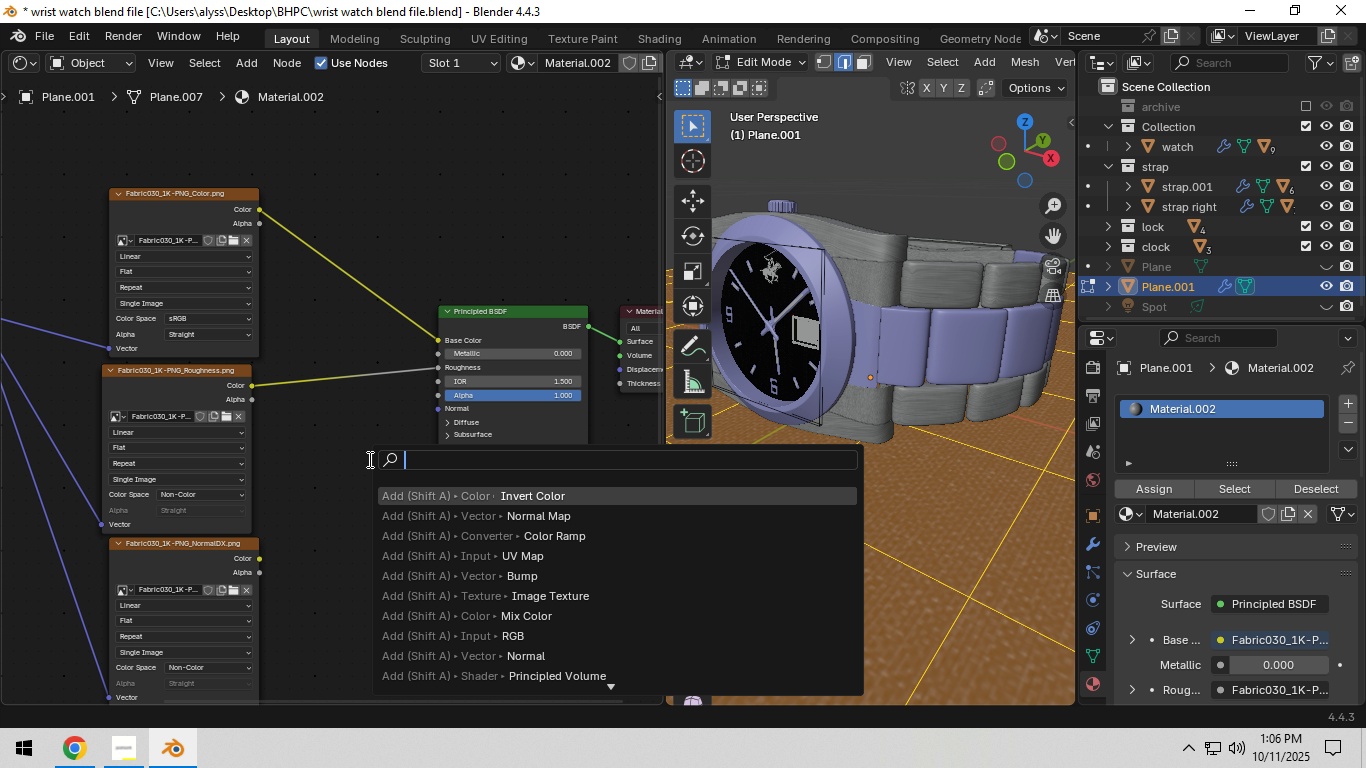 
key(F3)
 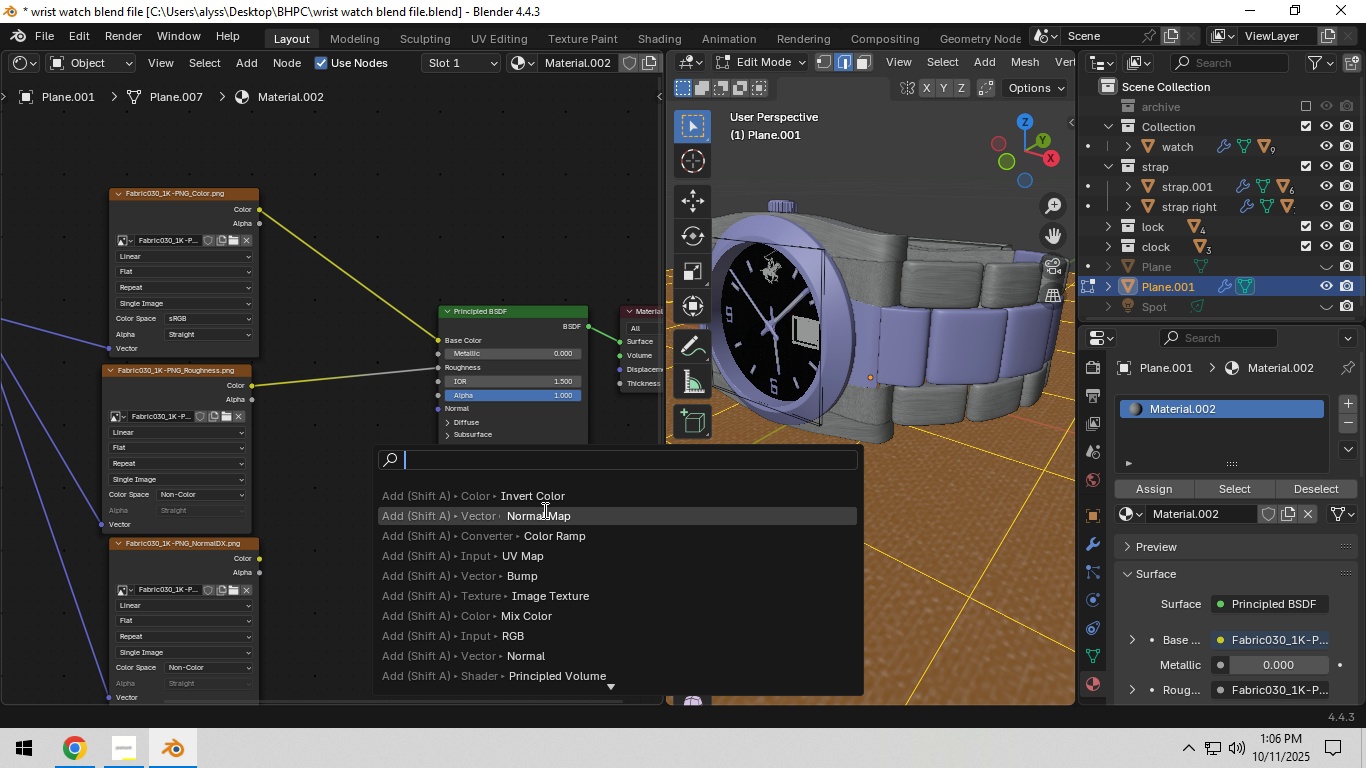 
left_click([543, 514])
 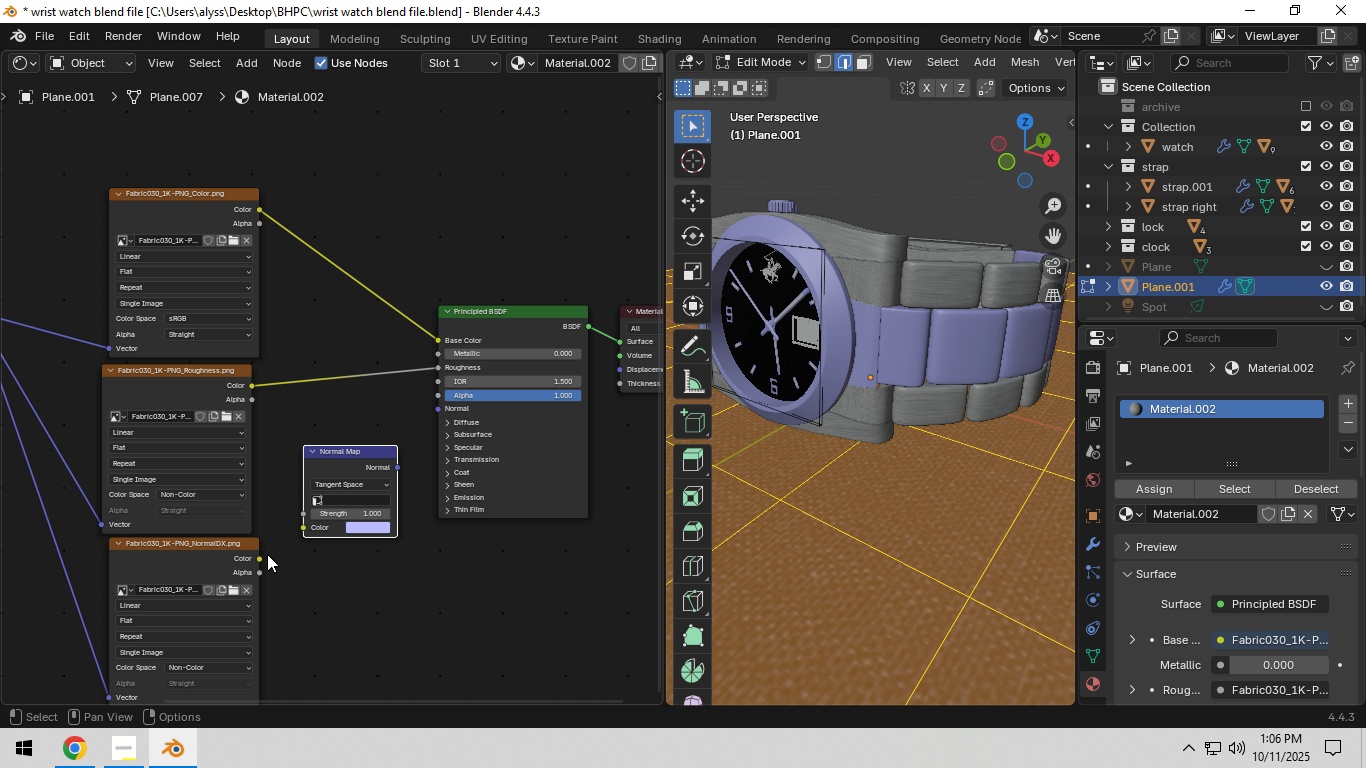 
left_click_drag(start_coordinate=[264, 555], to_coordinate=[295, 530])
 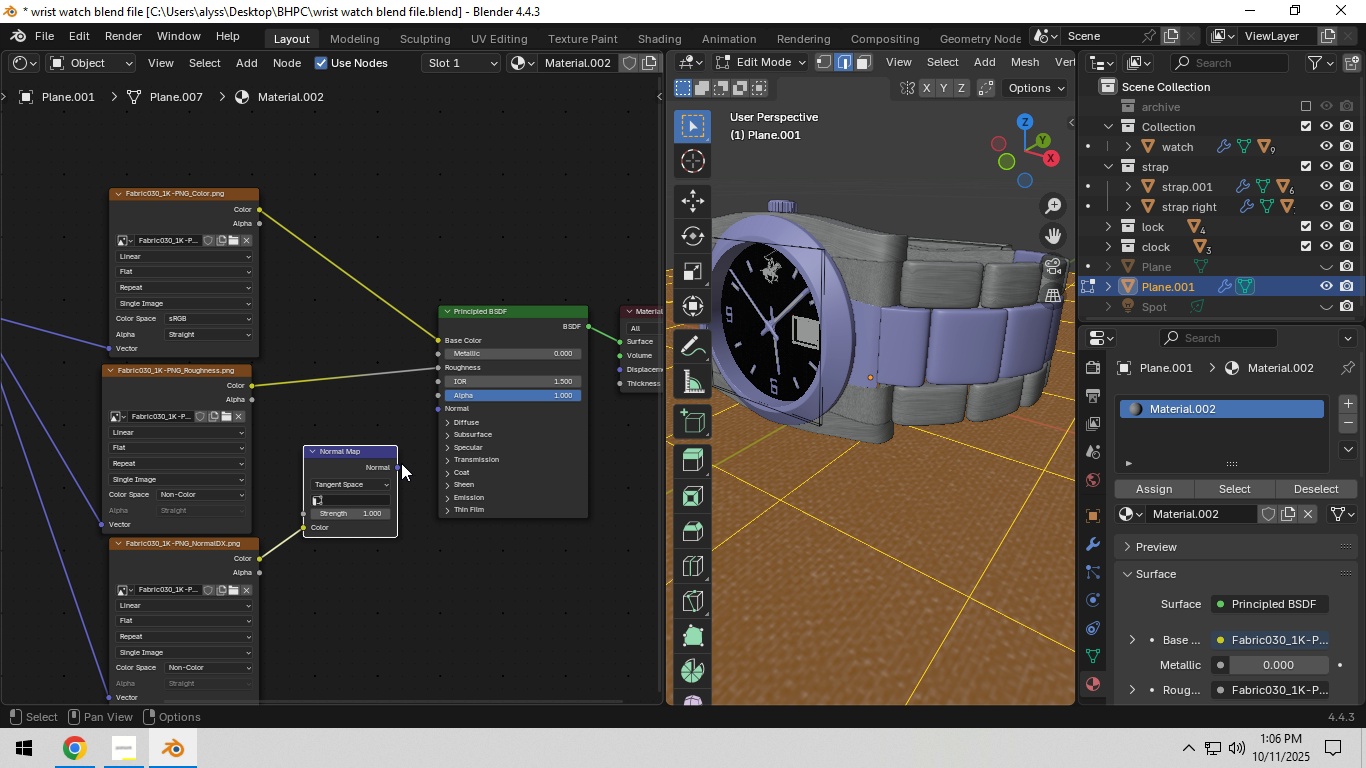 
left_click_drag(start_coordinate=[401, 463], to_coordinate=[440, 419])
 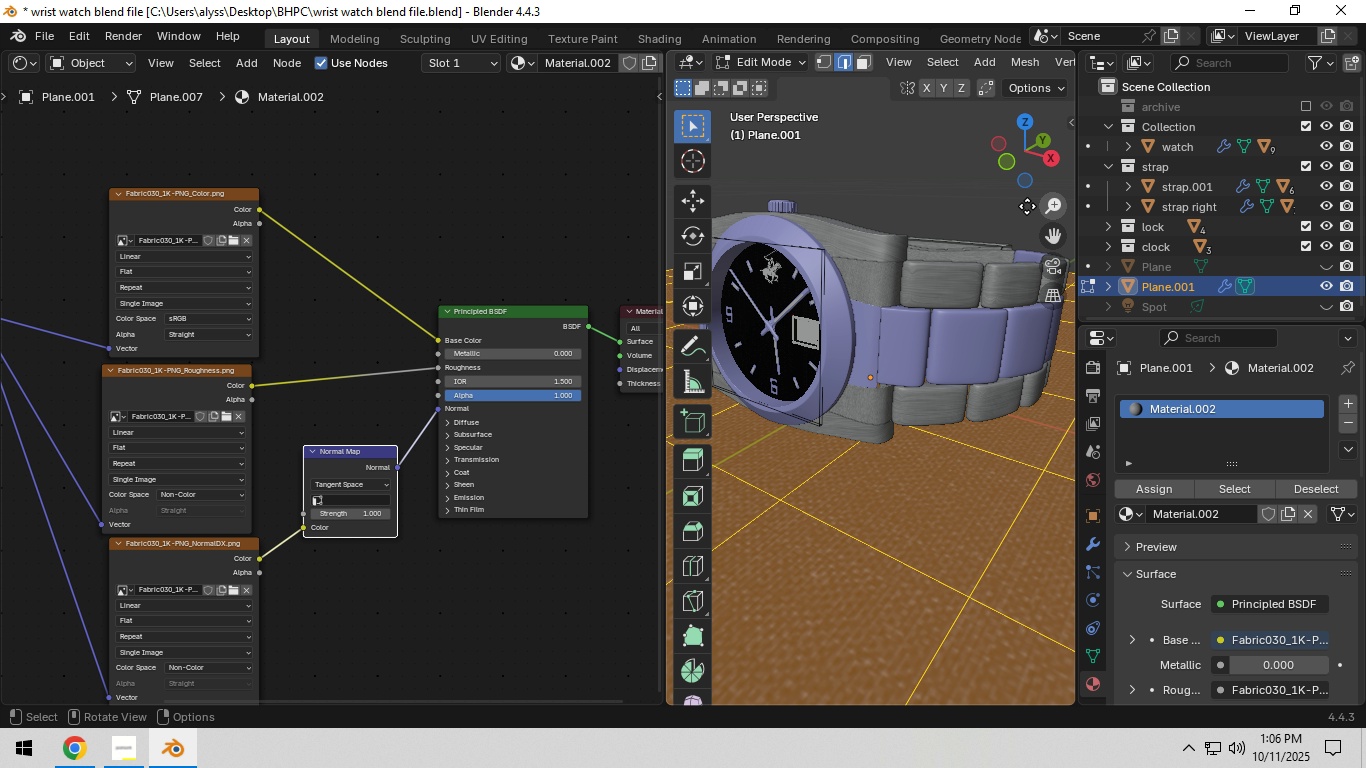 
scroll: coordinate [950, 208], scroll_direction: down, amount: 10.0
 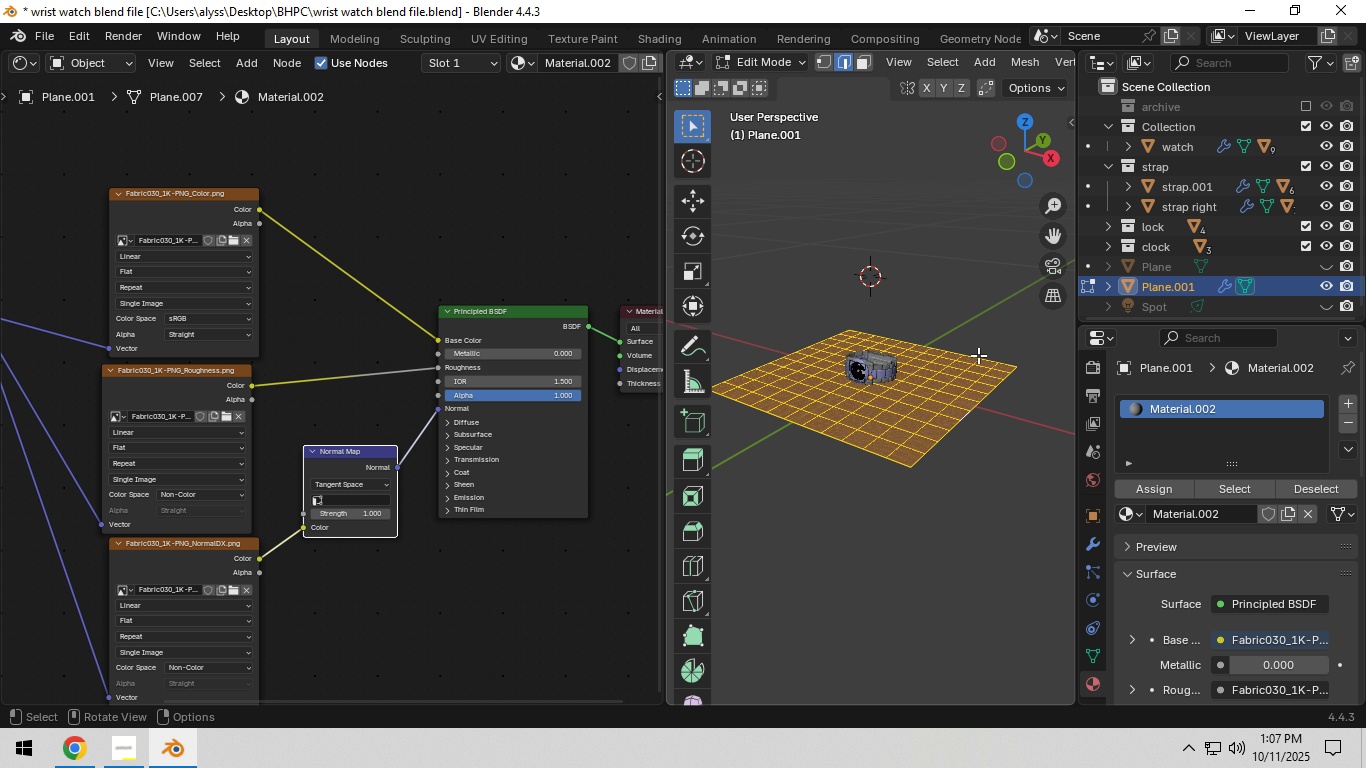 
key(Tab)
 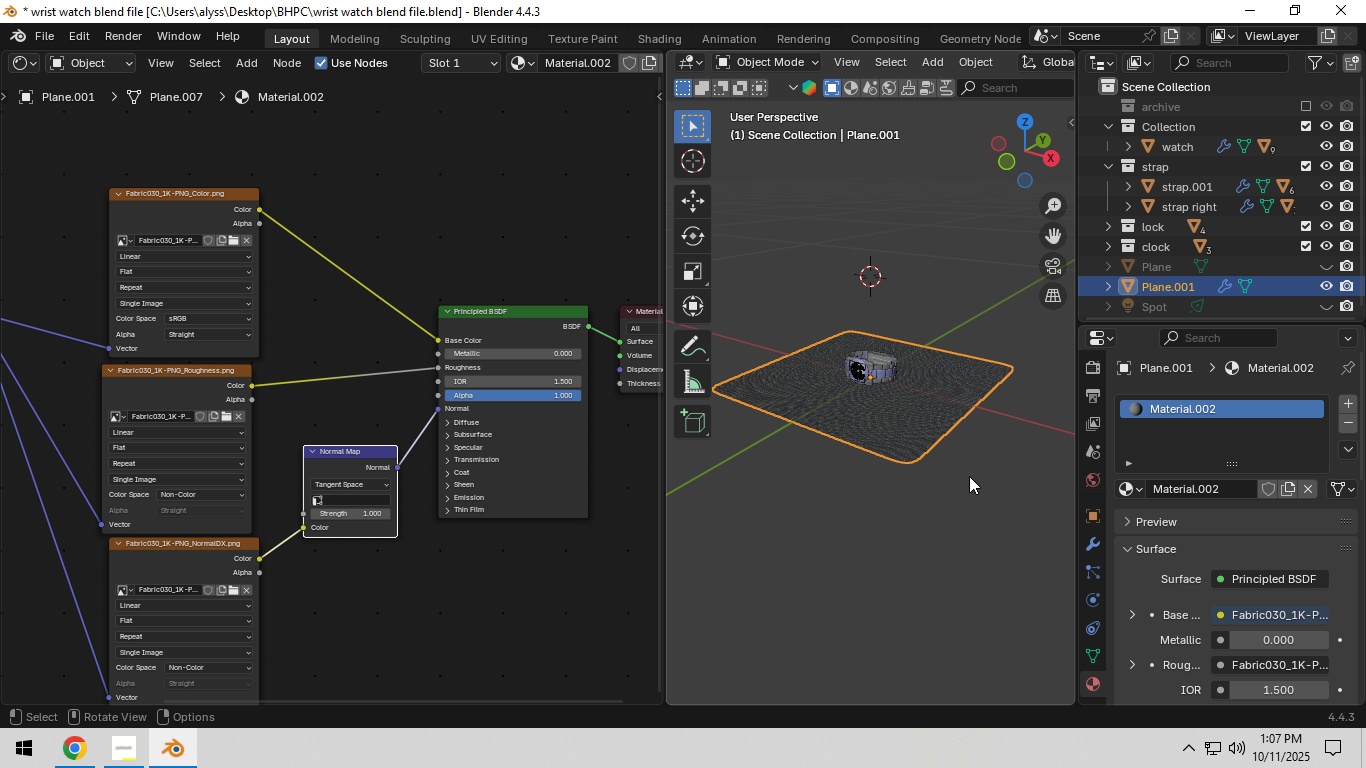 
left_click([969, 474])
 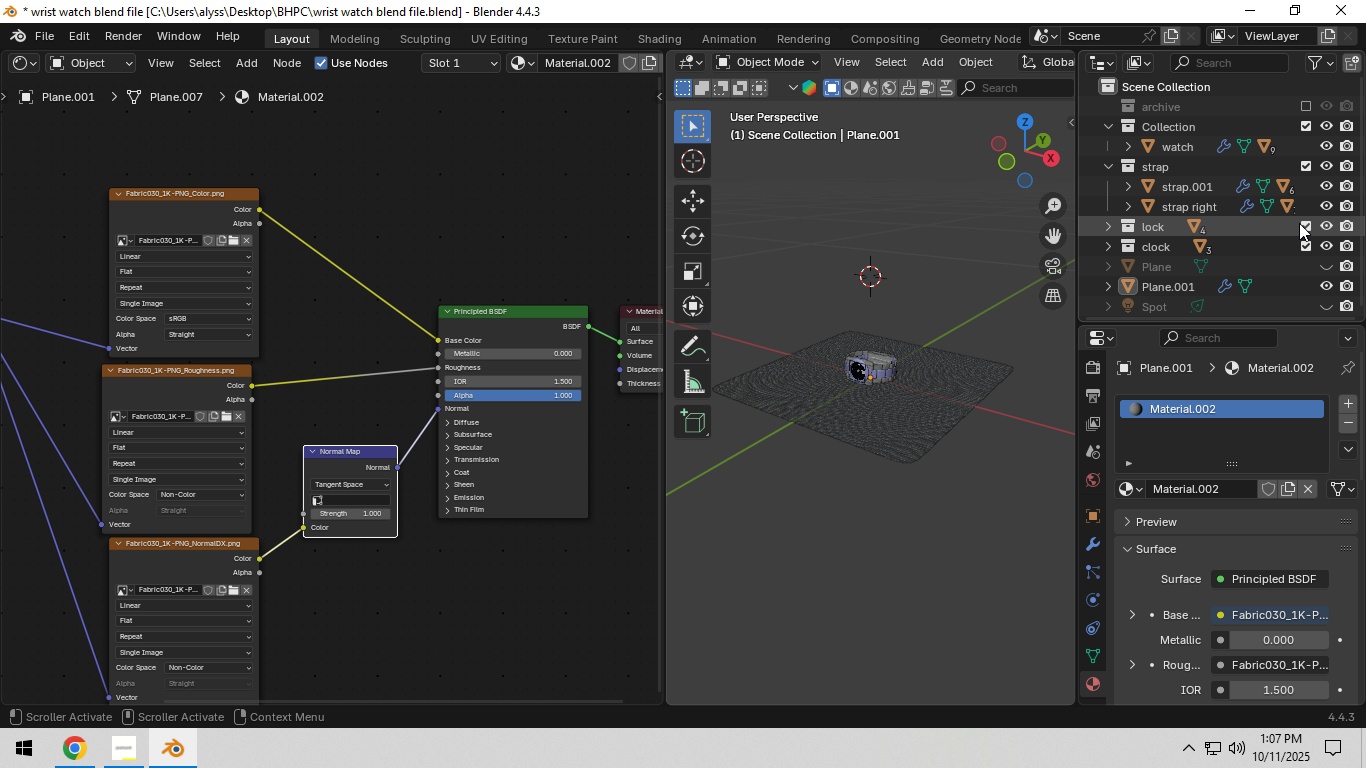 
left_click([1302, 222])
 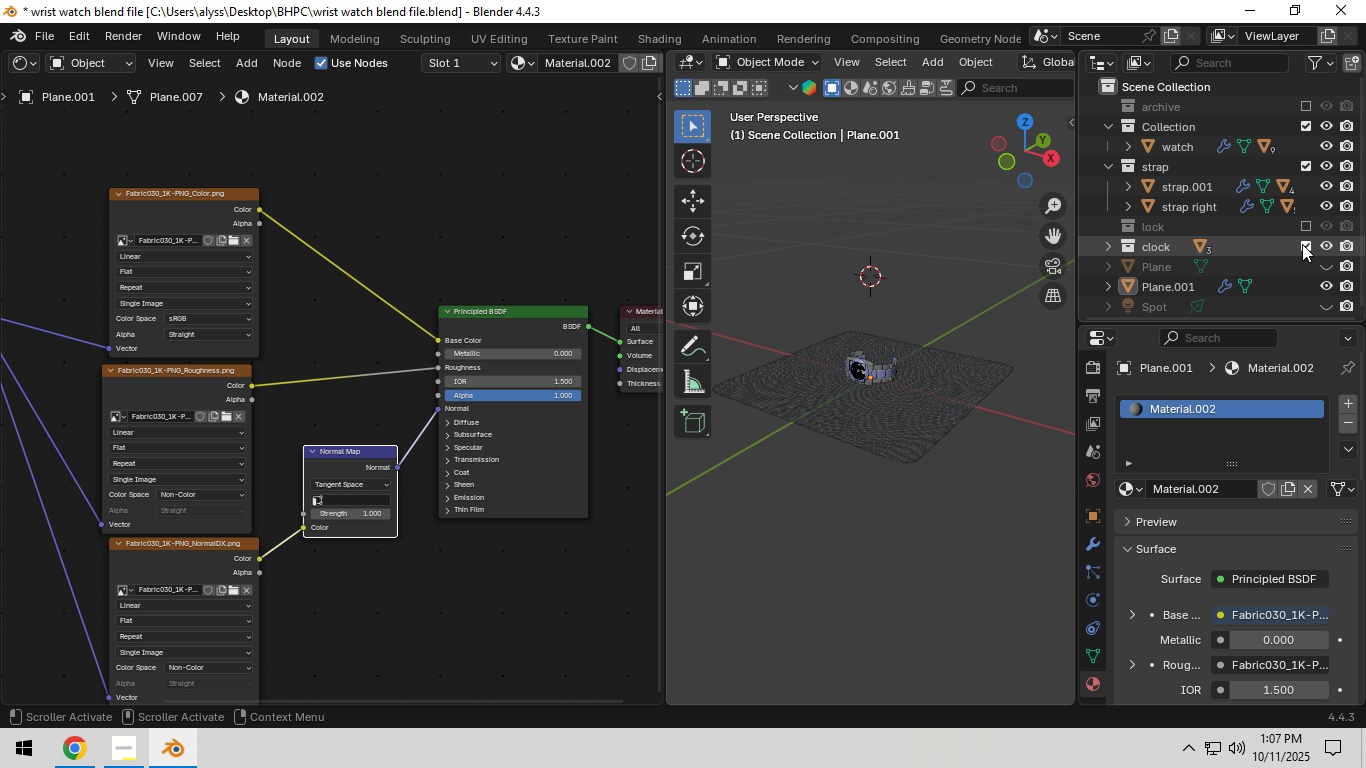 
double_click([1302, 244])
 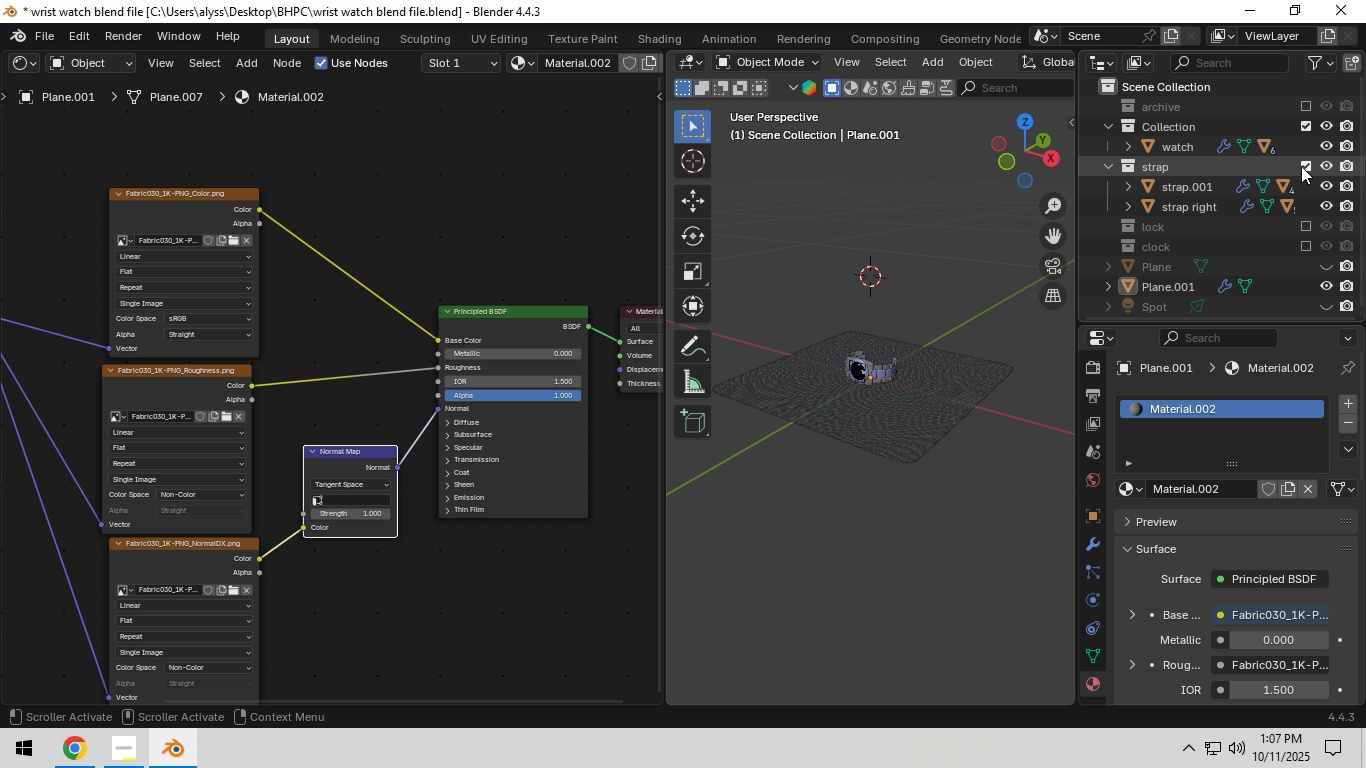 
left_click([1304, 165])
 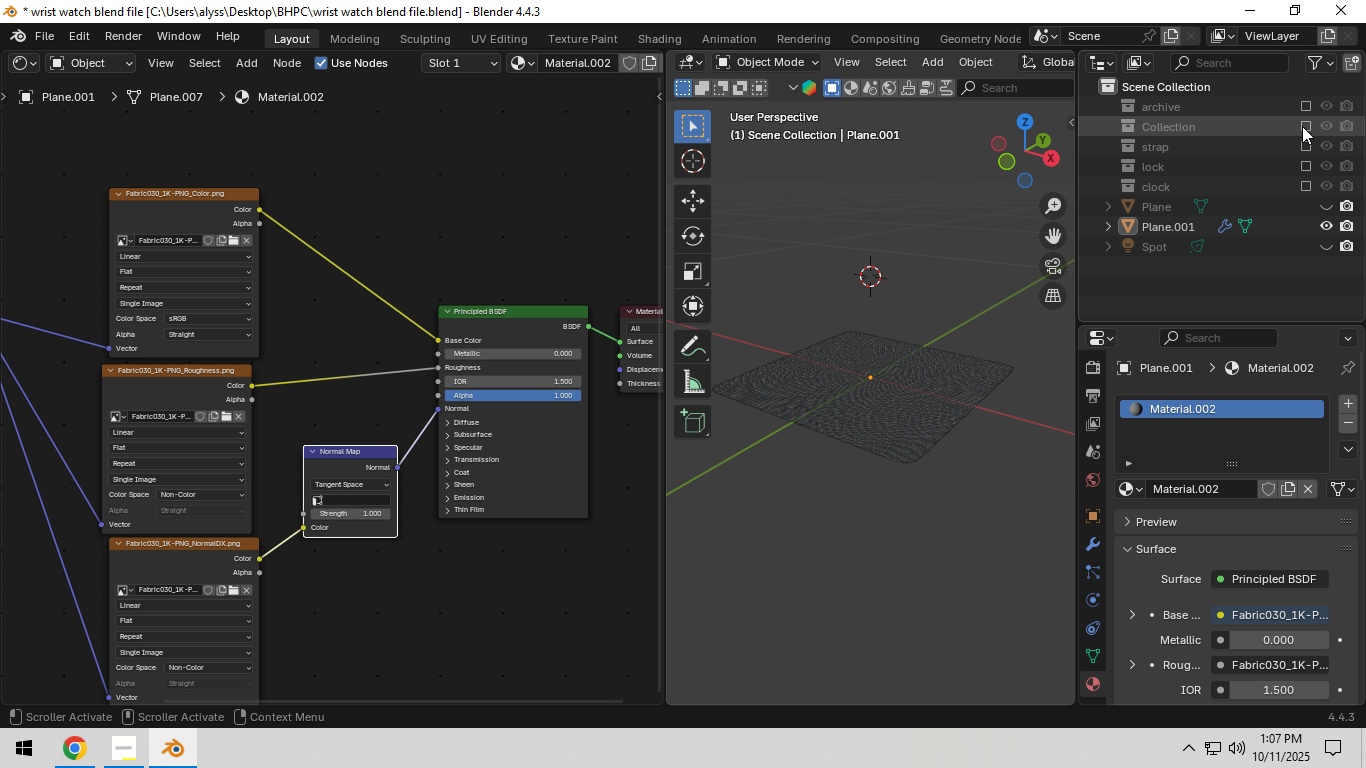 
left_click([1302, 126])
 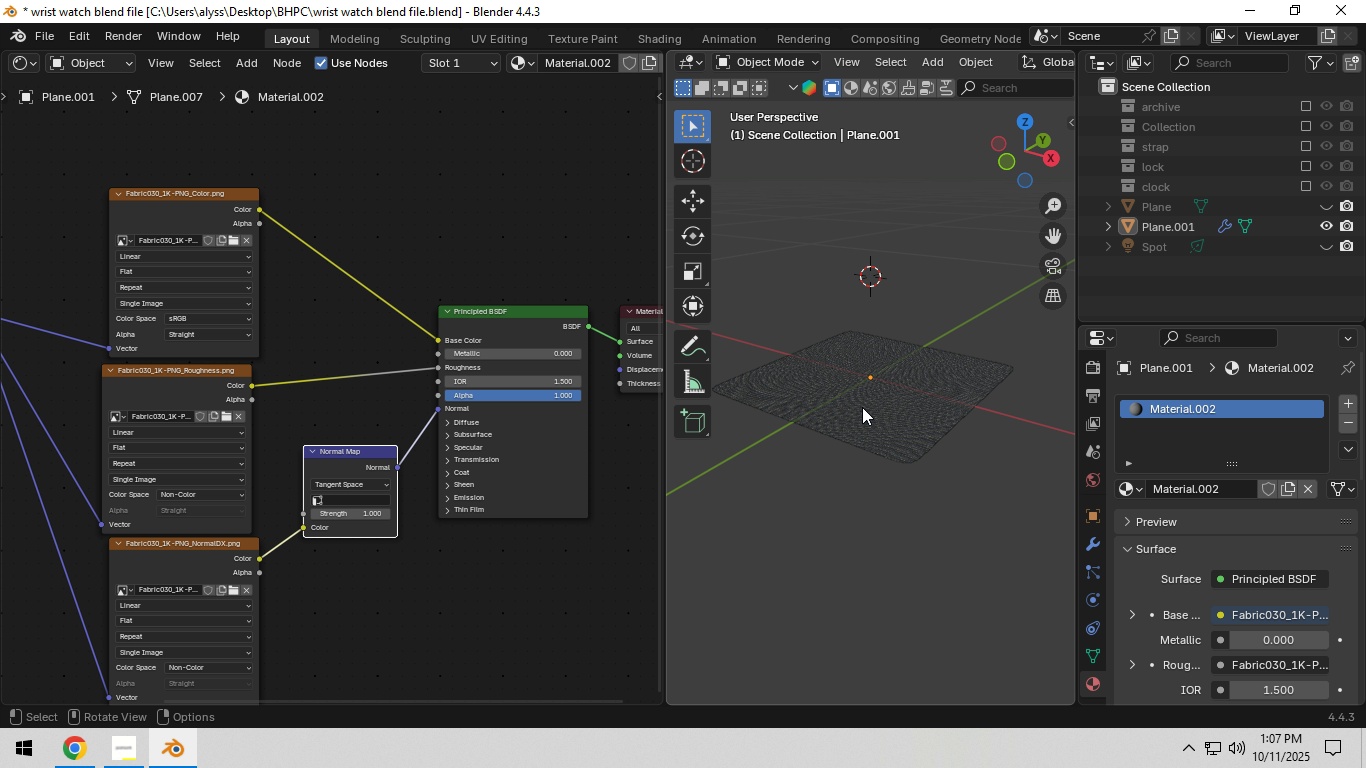 
scroll: coordinate [861, 407], scroll_direction: up, amount: 3.0
 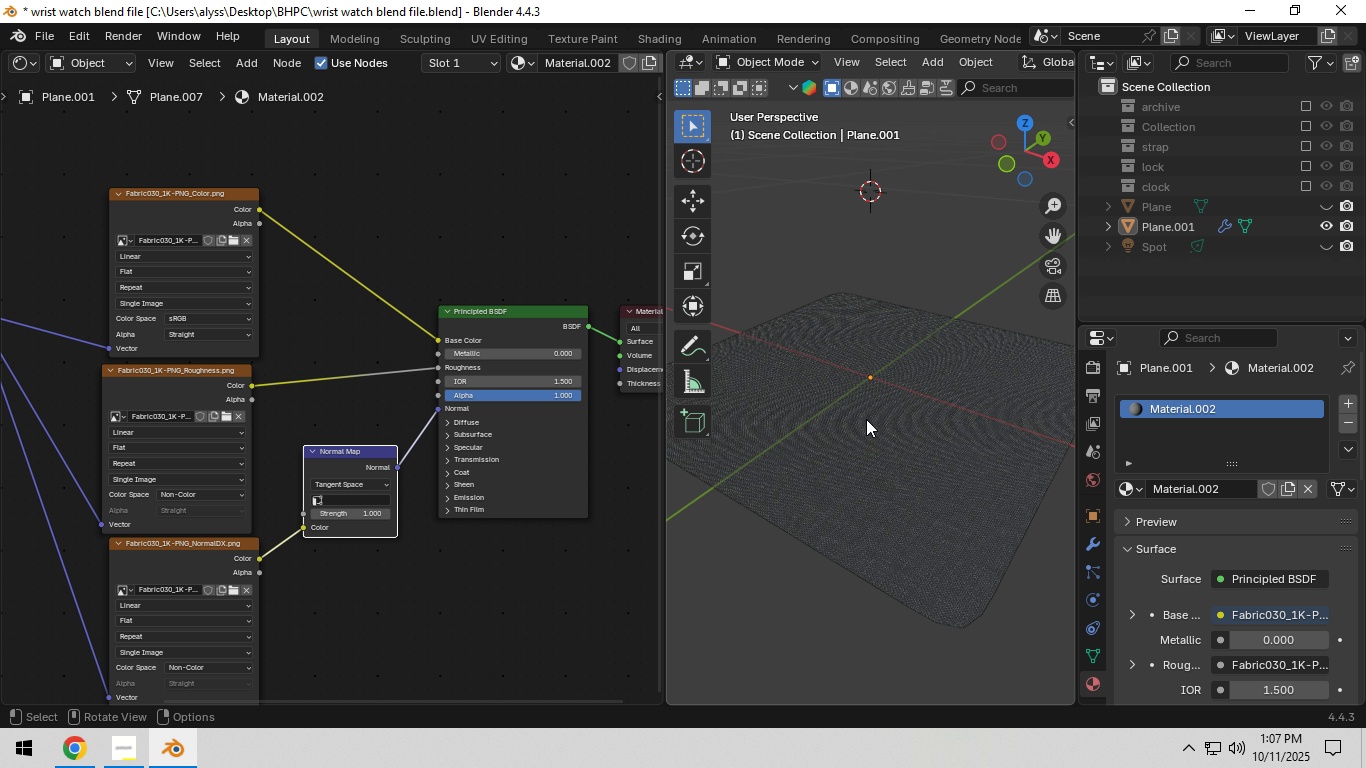 
key(Z)
 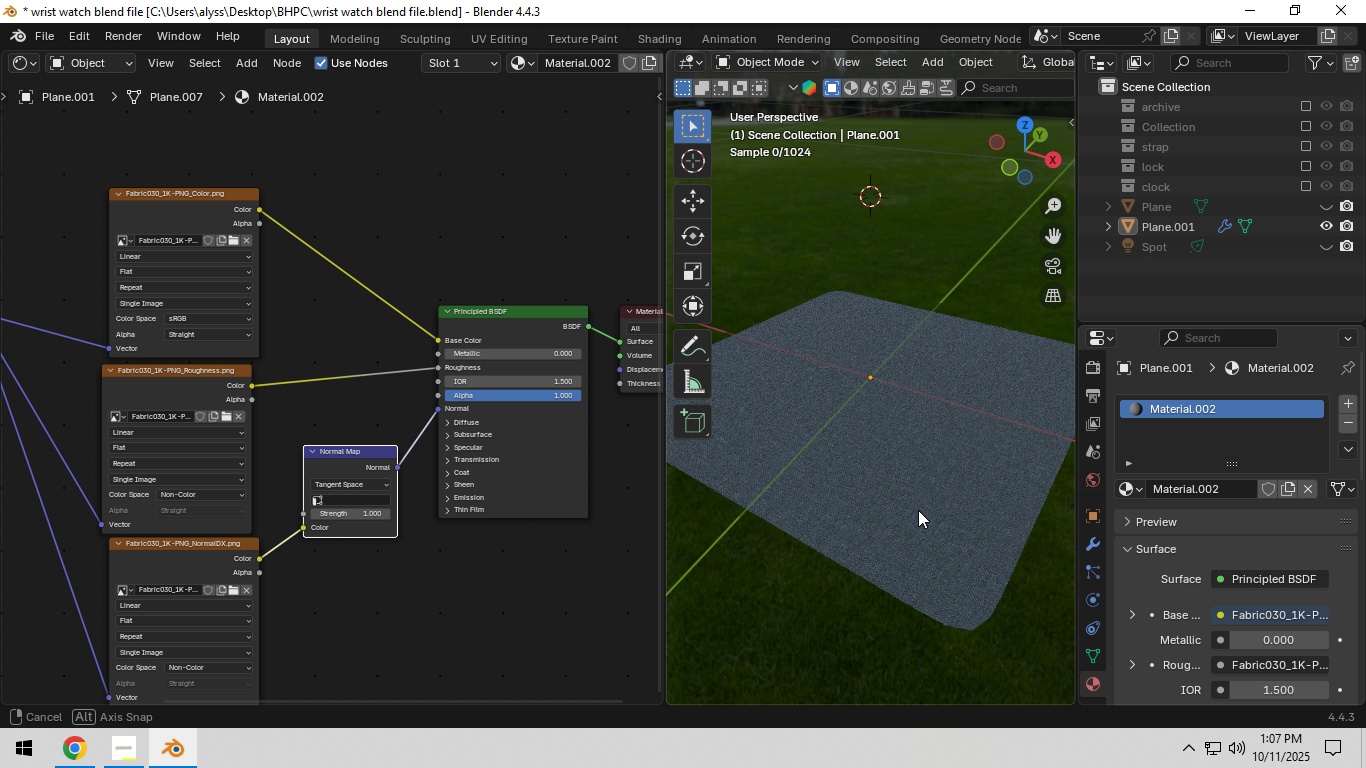 
wait(7.59)
 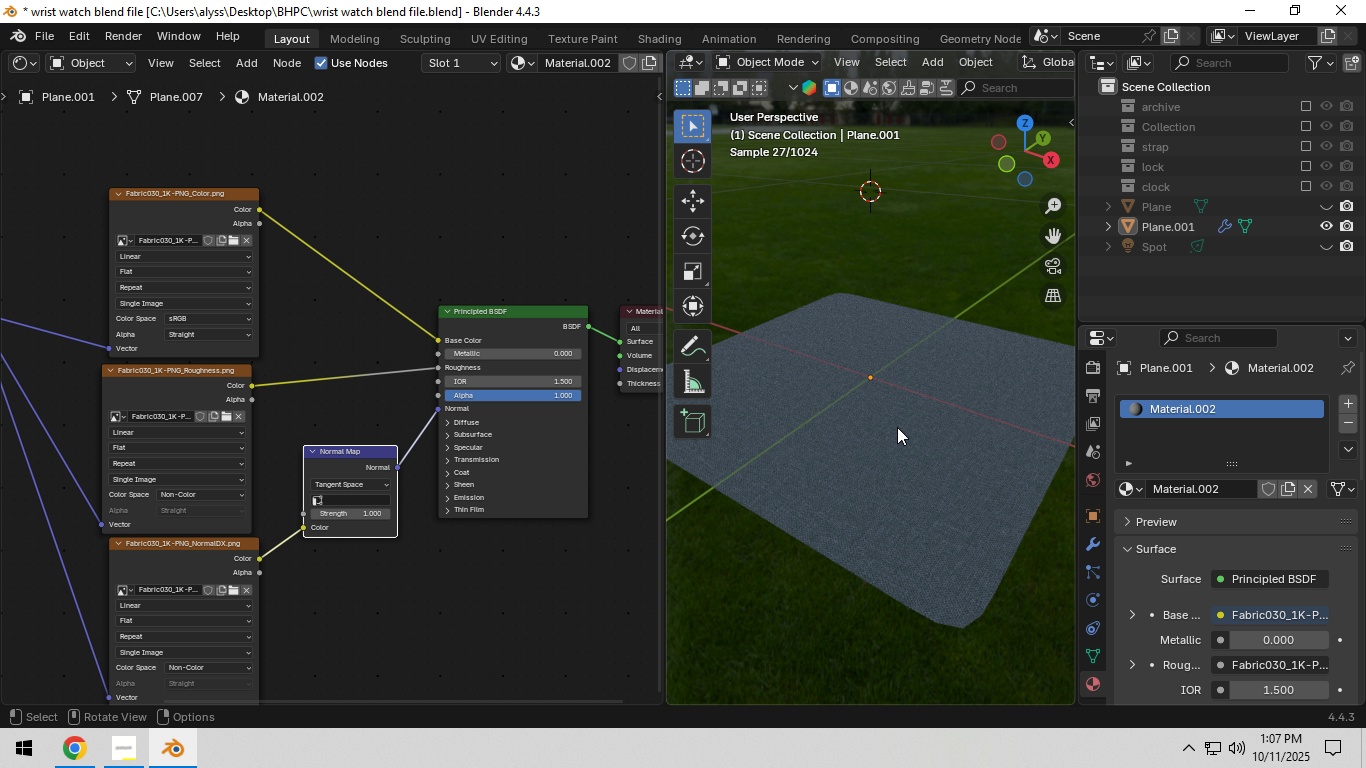 
scroll: coordinate [915, 501], scroll_direction: up, amount: 5.0
 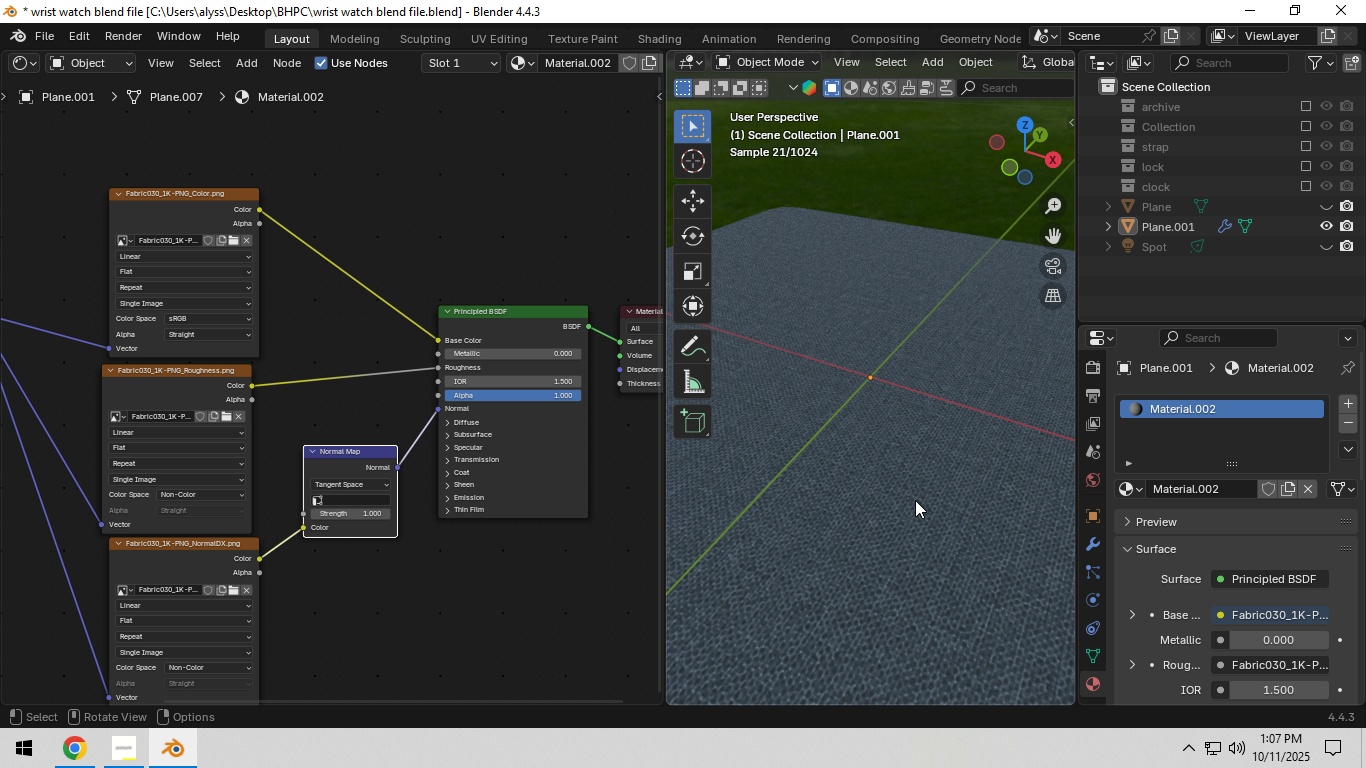 
hold_key(key=Z, duration=0.85)
 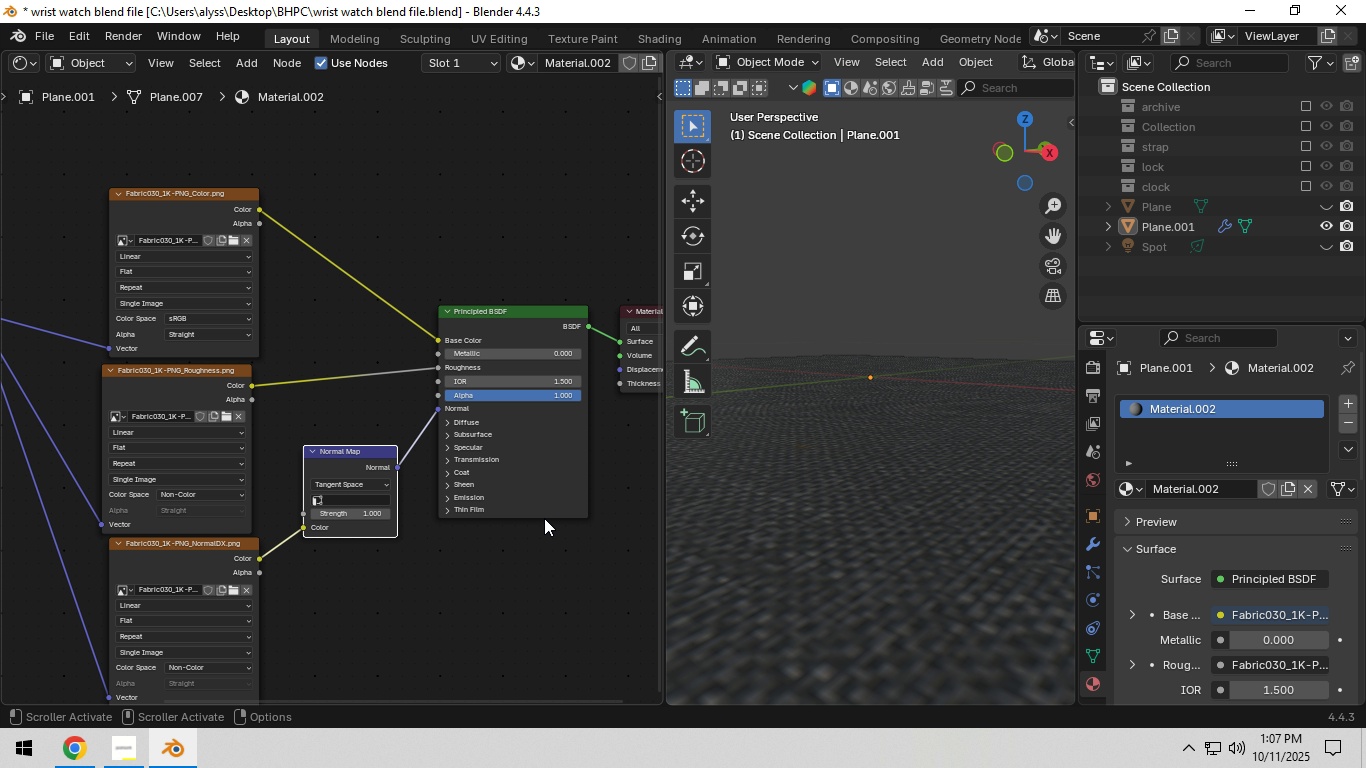 
hold_key(key=Z, duration=0.35)
 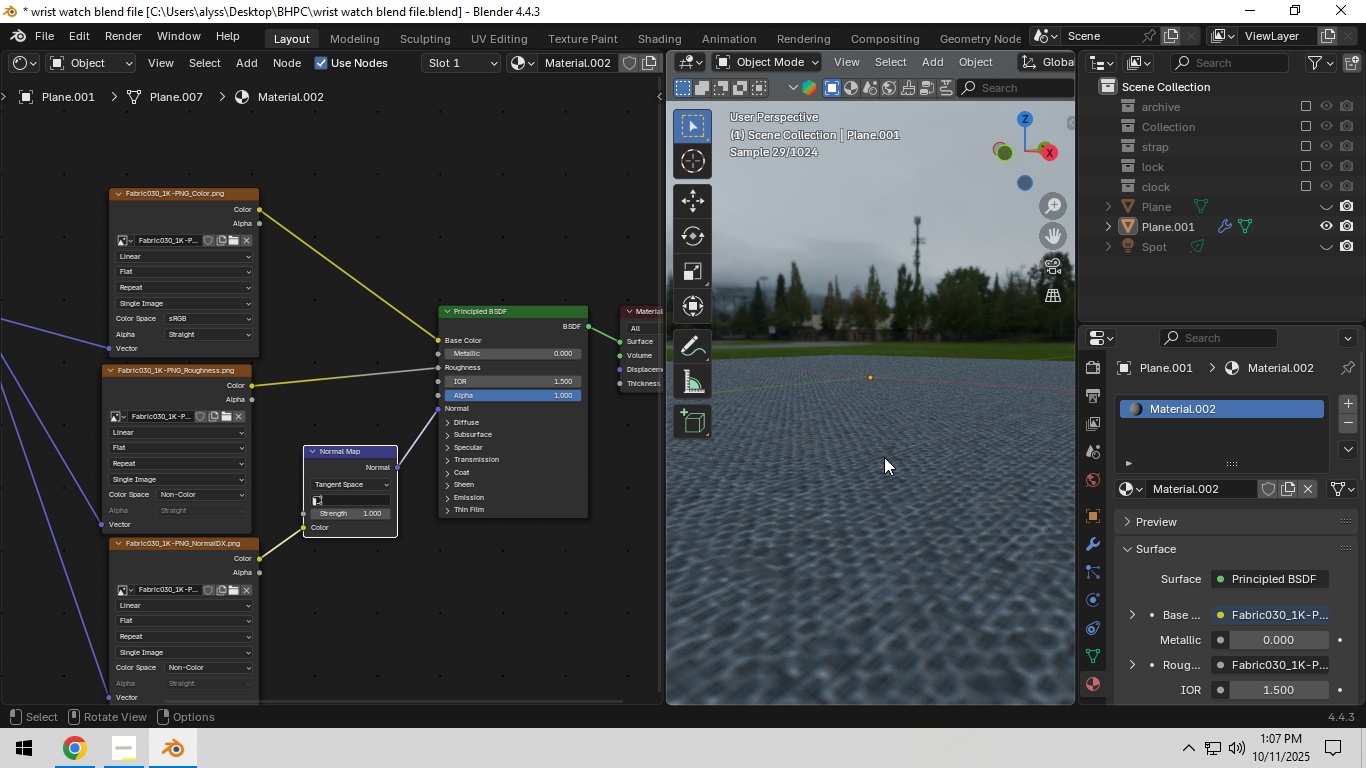 
hold_key(key=Z, duration=0.43)
 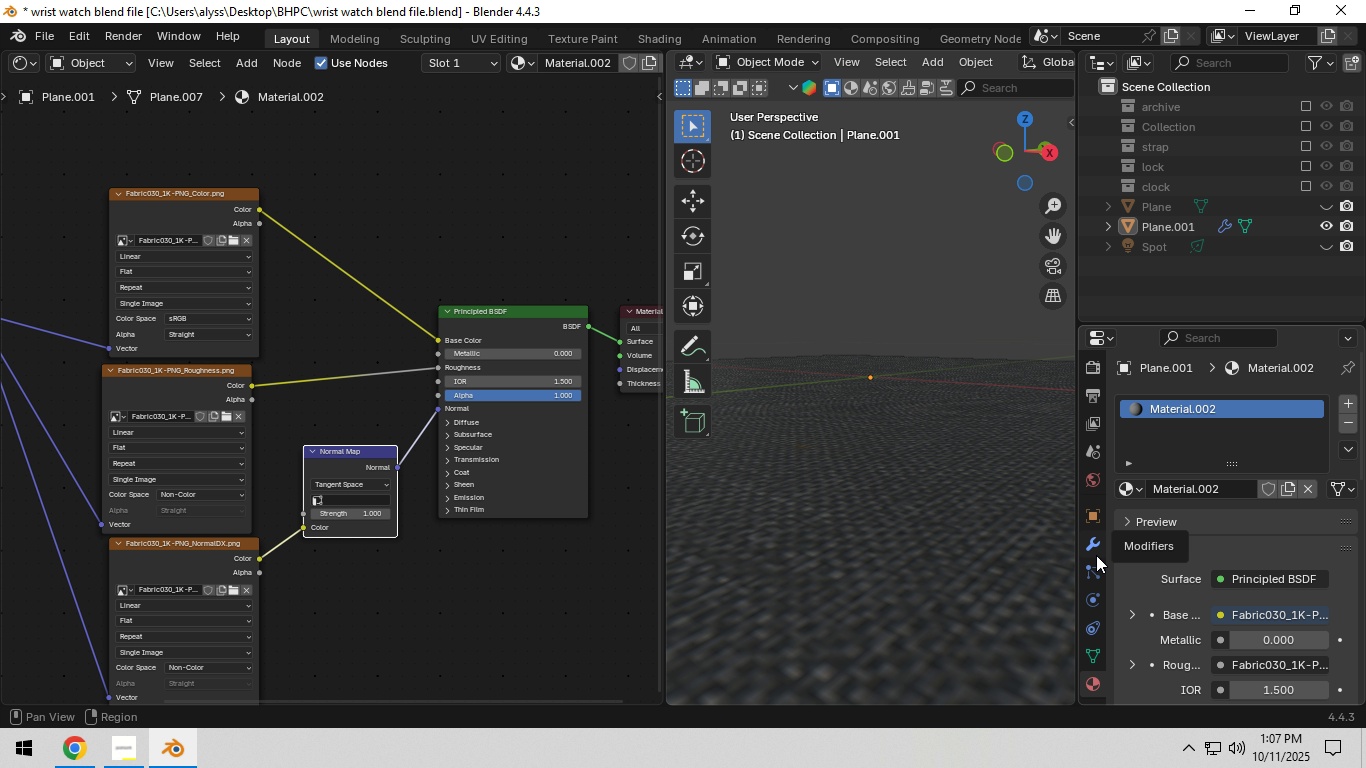 
left_click([1096, 555])
 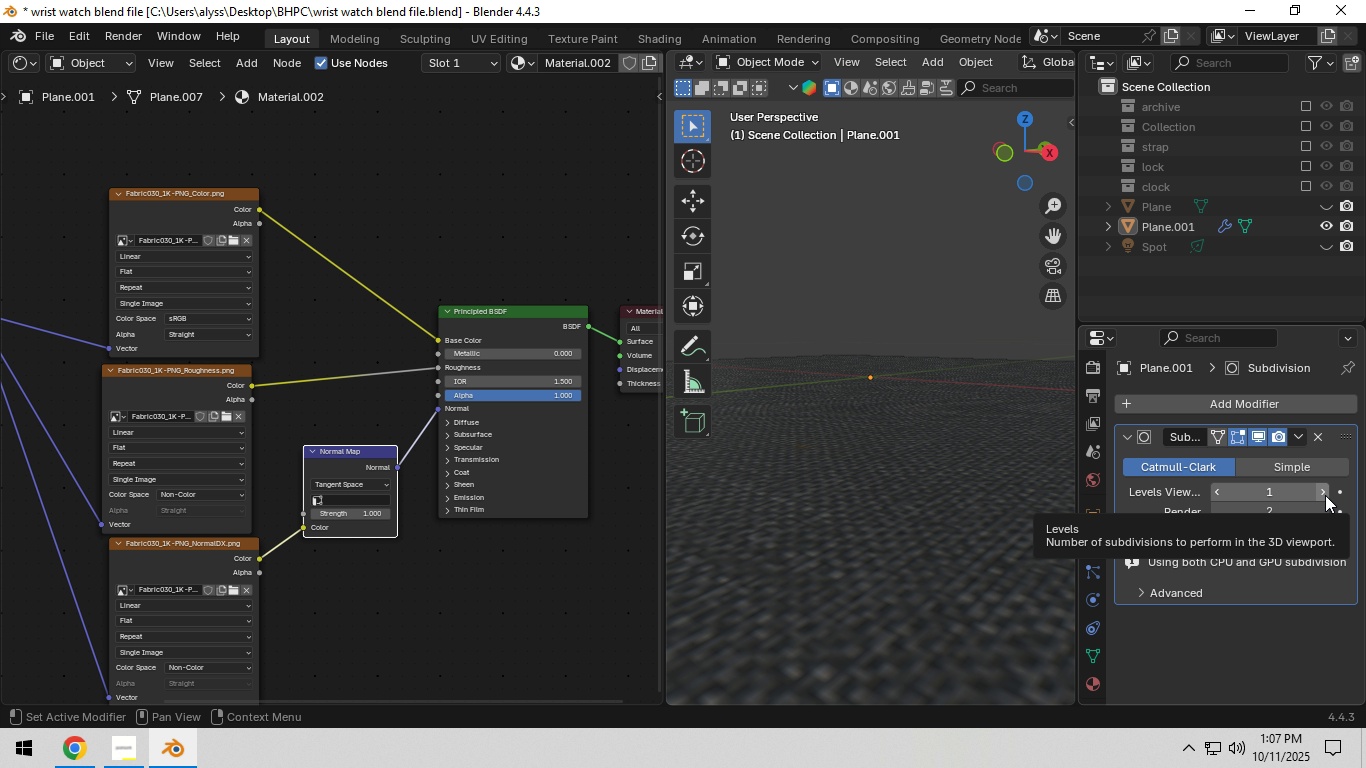 
left_click([1325, 495])
 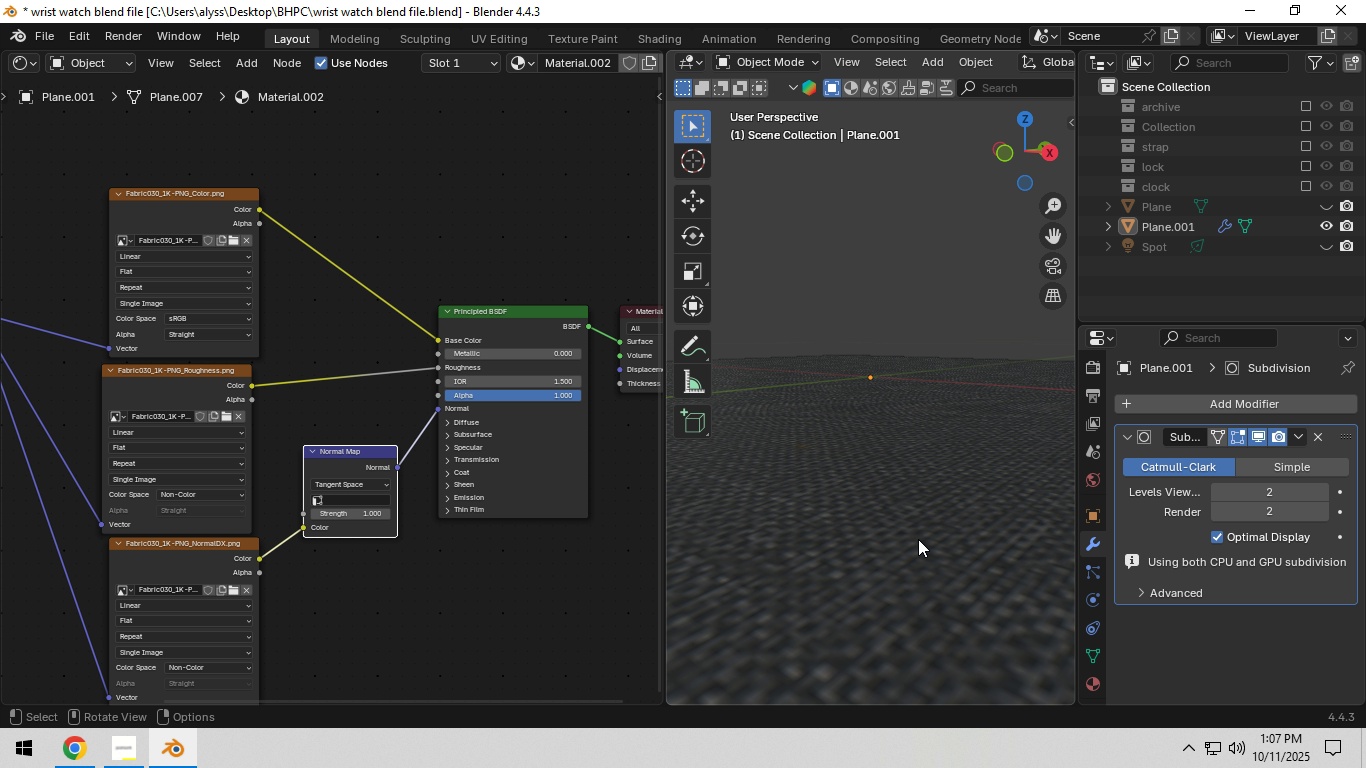 
hold_key(key=Z, duration=0.32)
 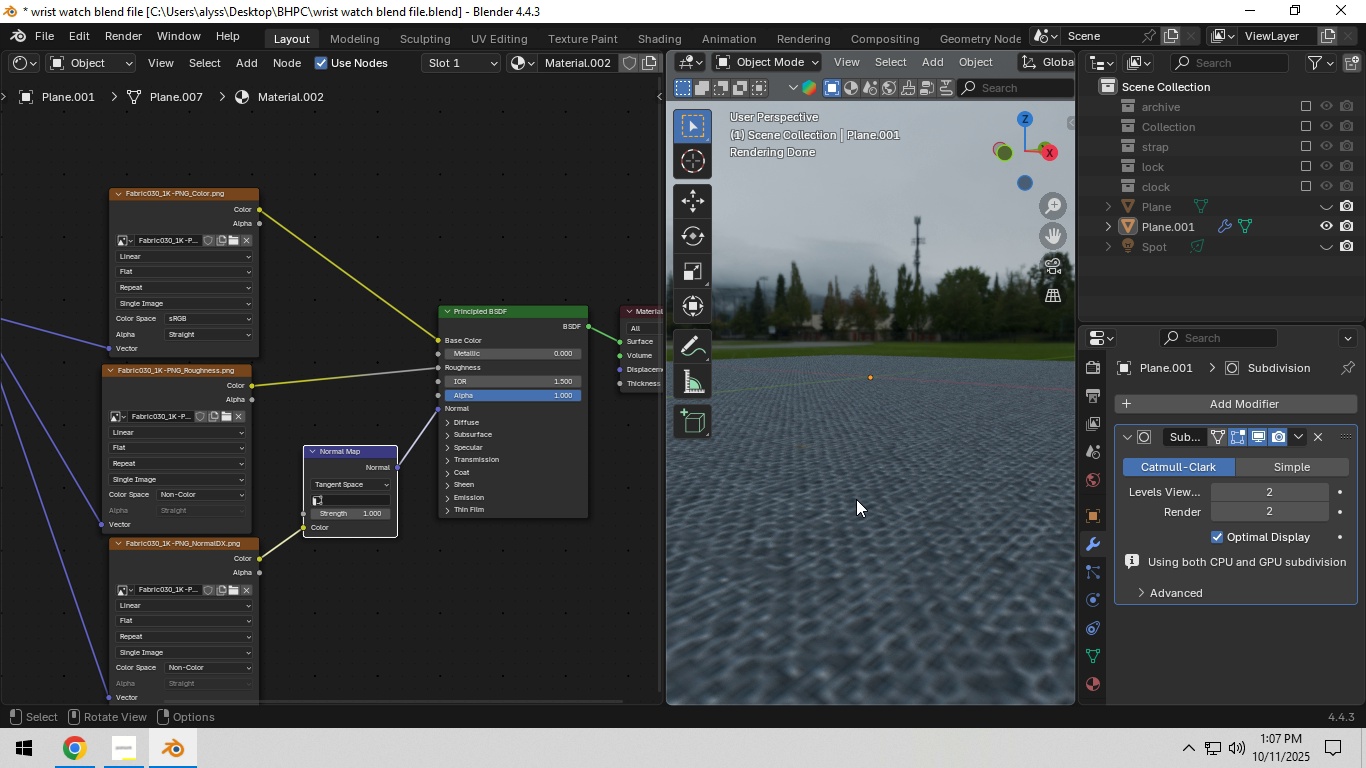 
hold_key(key=Z, duration=0.35)
 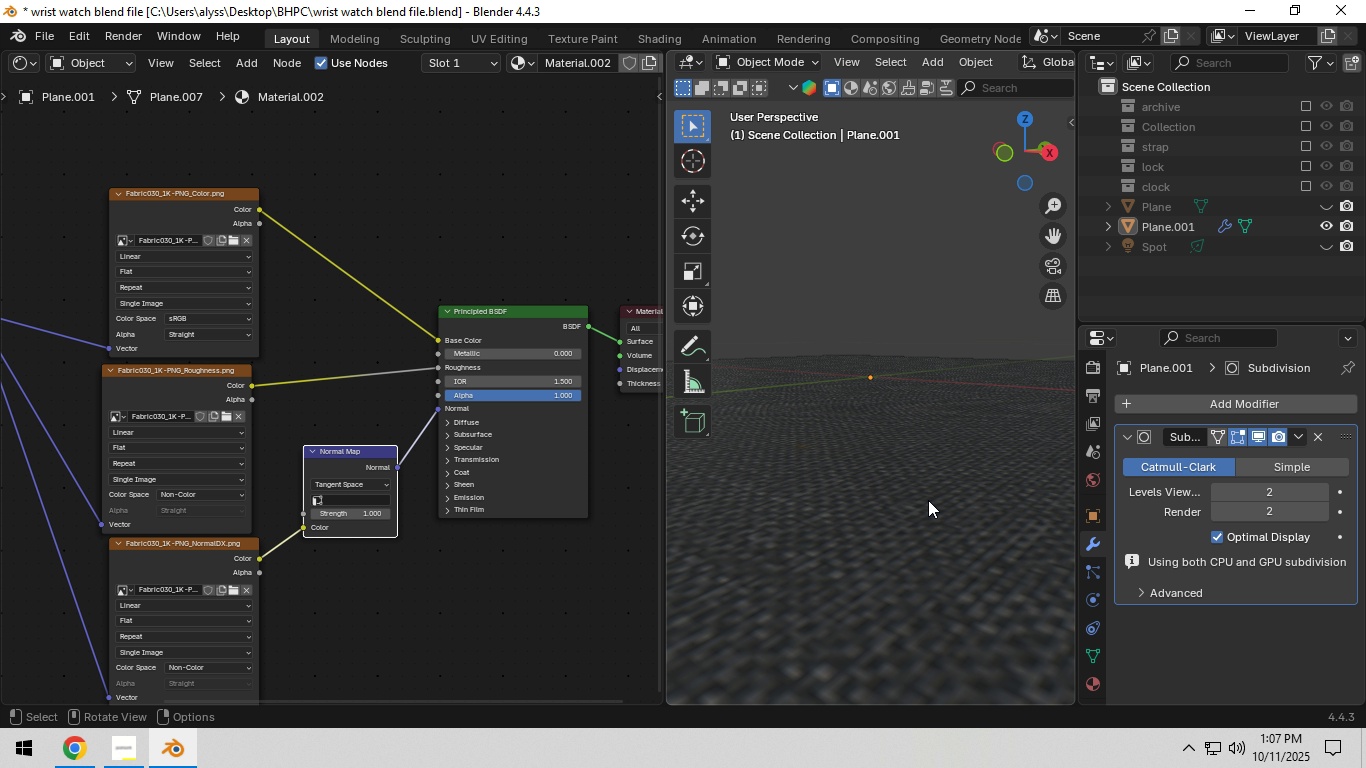 
scroll: coordinate [927, 500], scroll_direction: down, amount: 9.0
 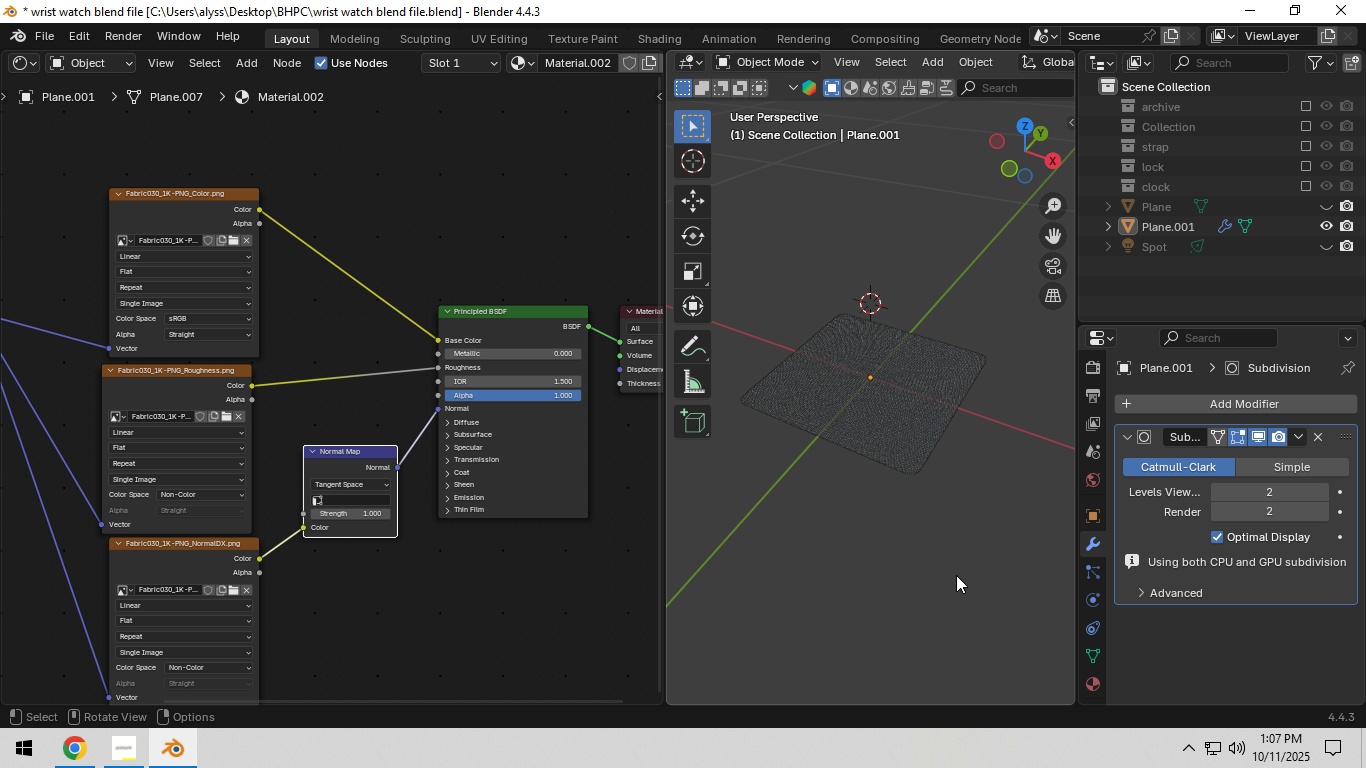 
key(Control+S)
 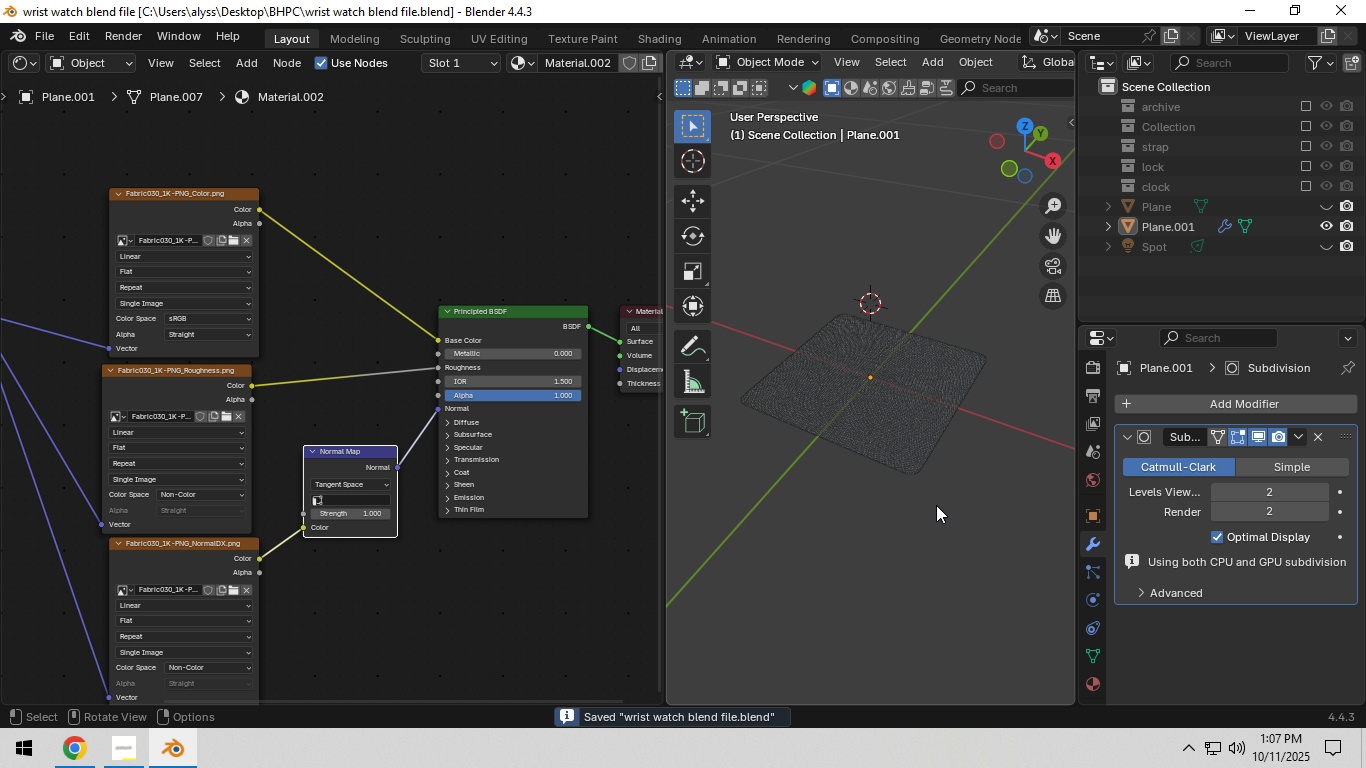 
scroll: coordinate [935, 506], scroll_direction: up, amount: 3.0
 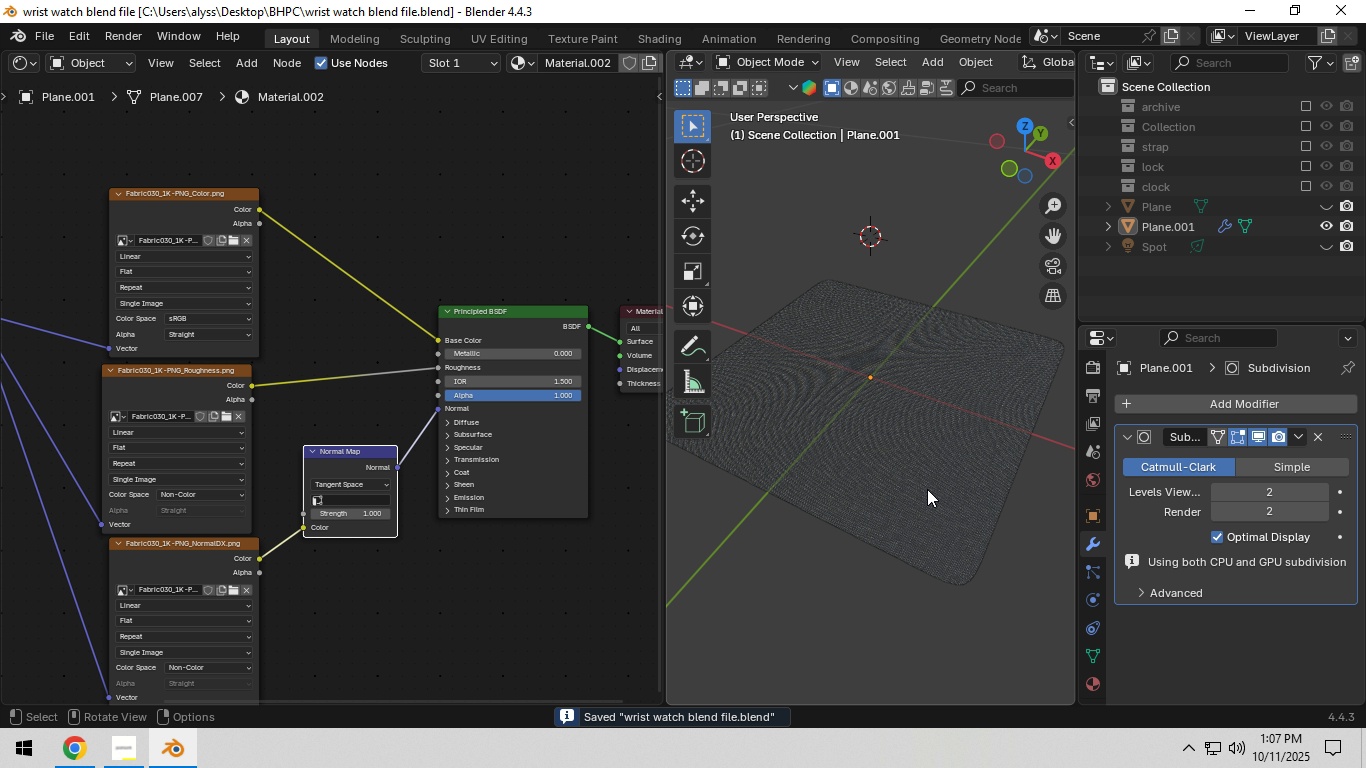 
left_click([927, 489])
 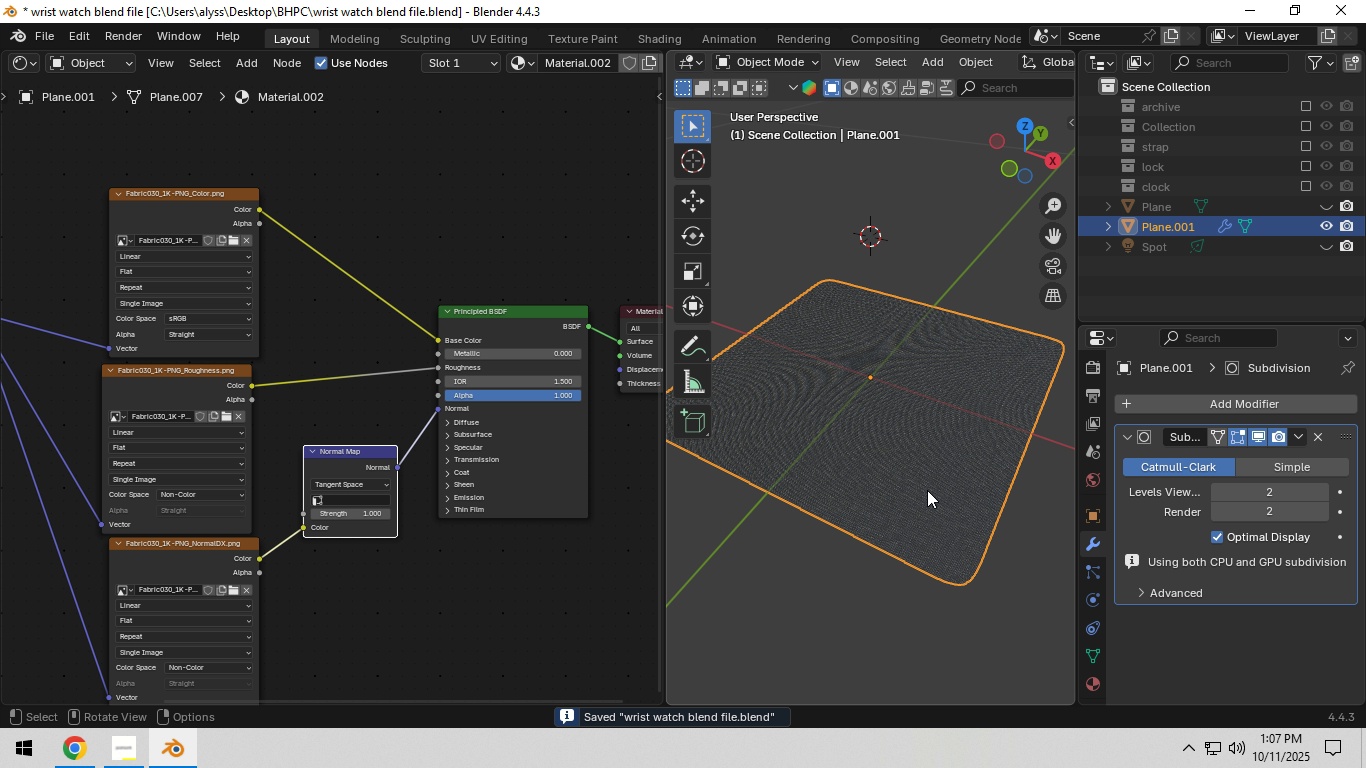 
key(Control+A)
 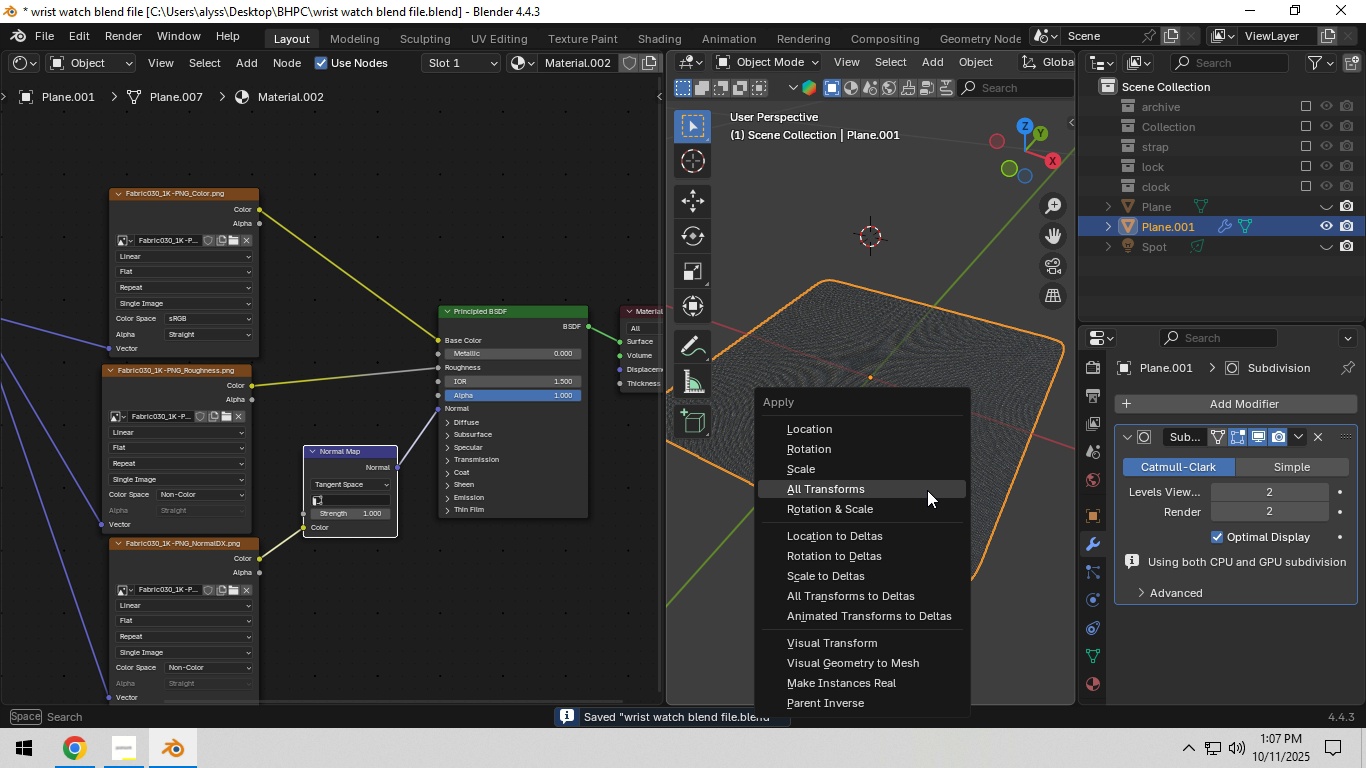 
left_click([927, 490])
 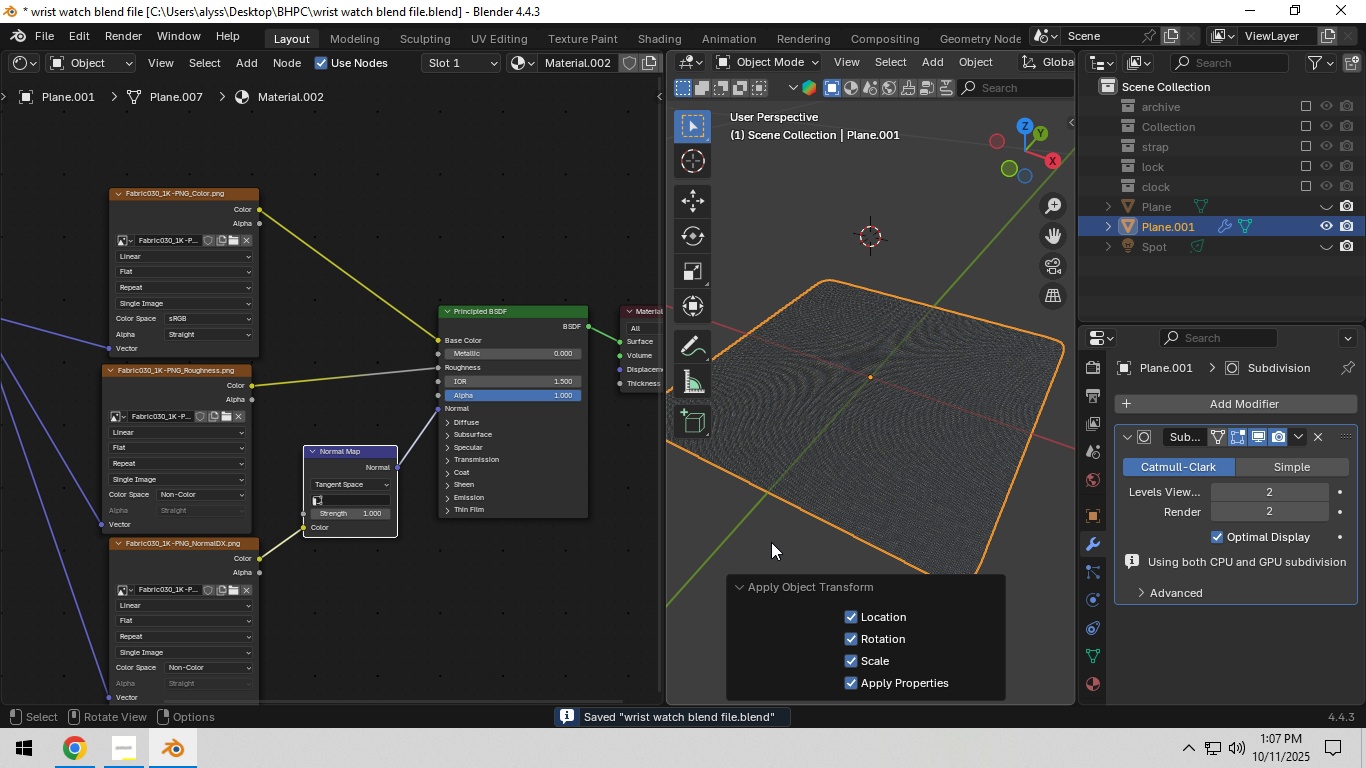 
left_click([771, 543])
 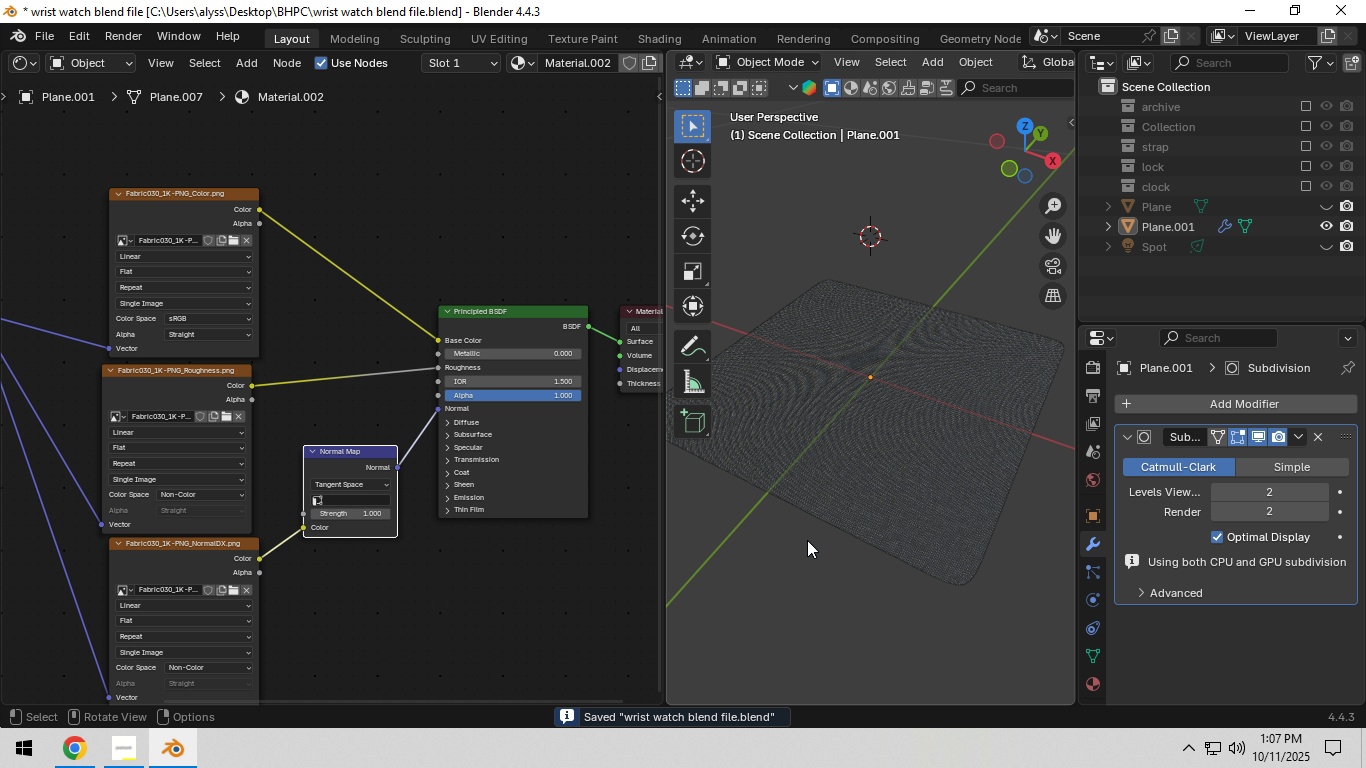 
key(Control+S)
 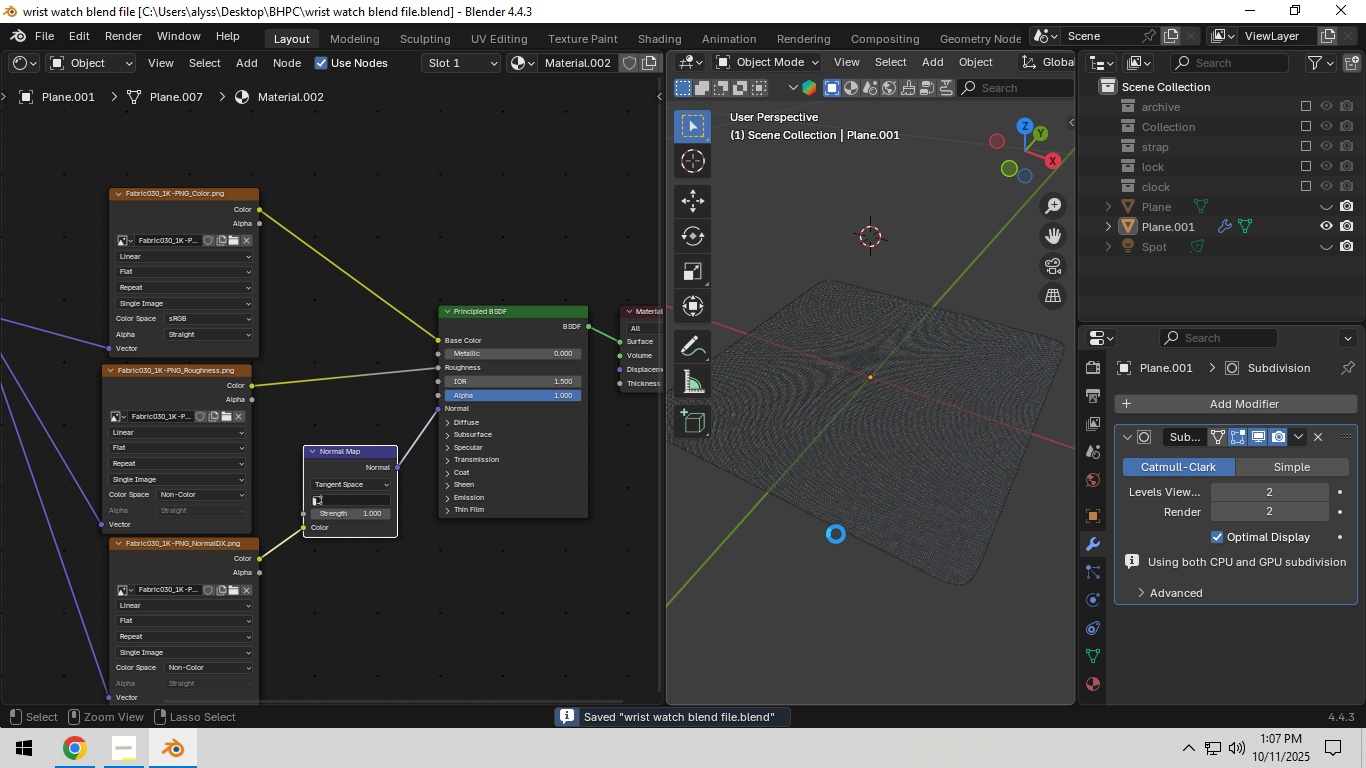 
key(Control+S)
 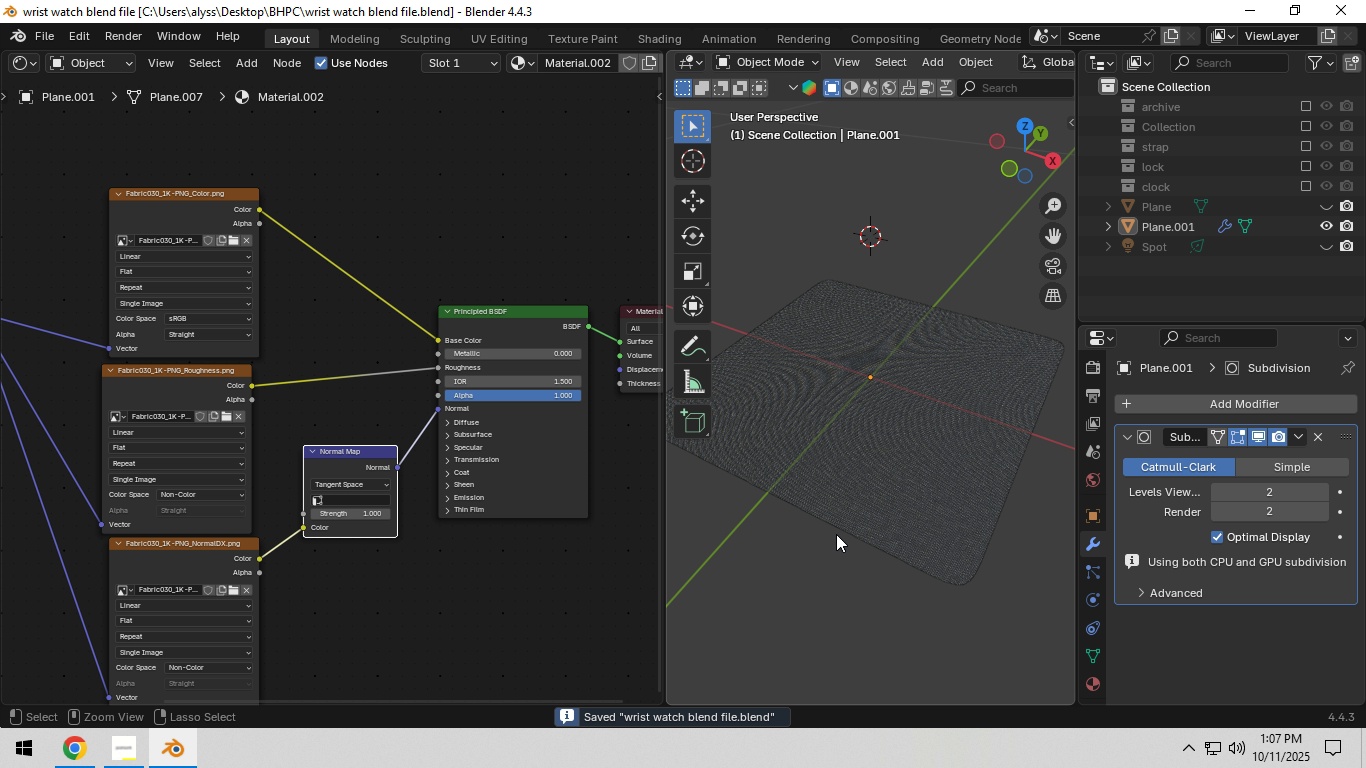 
key(Control+S)
 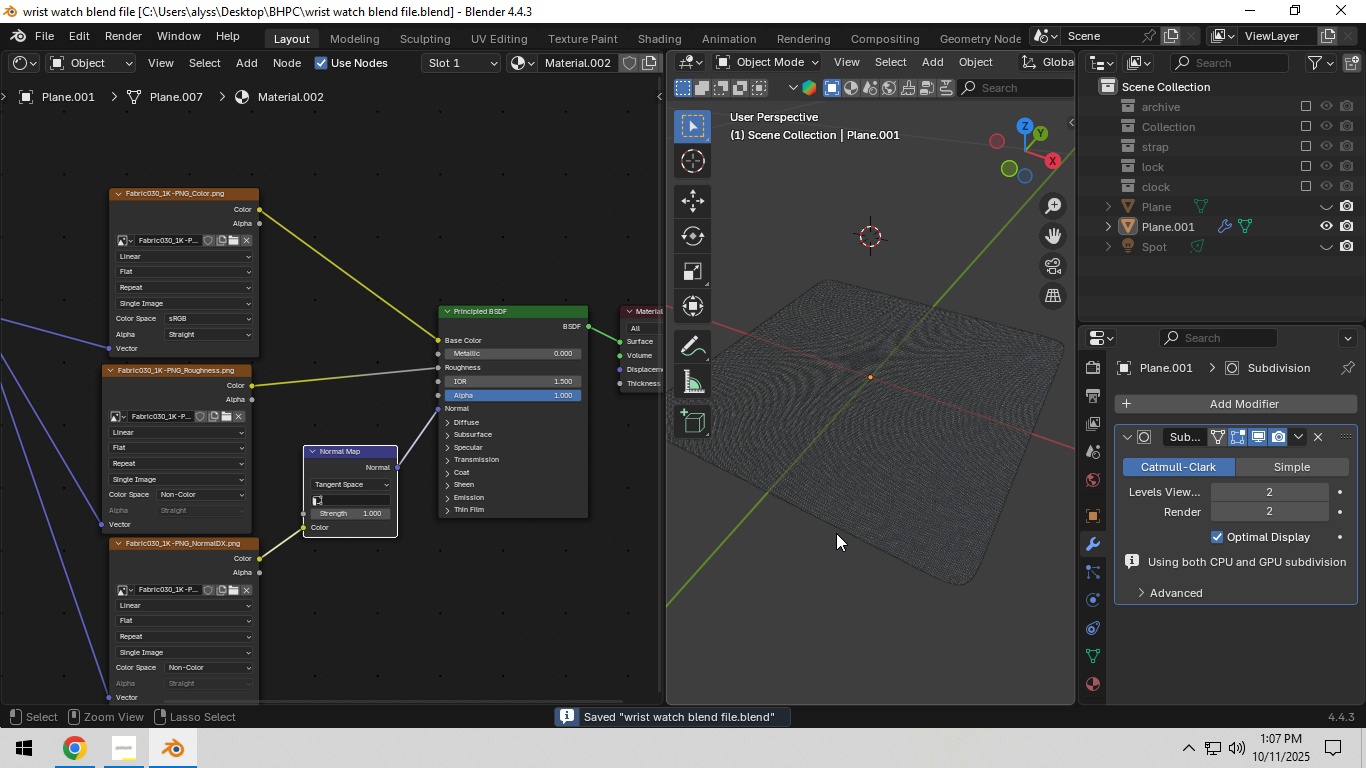 
key(Control+S)
 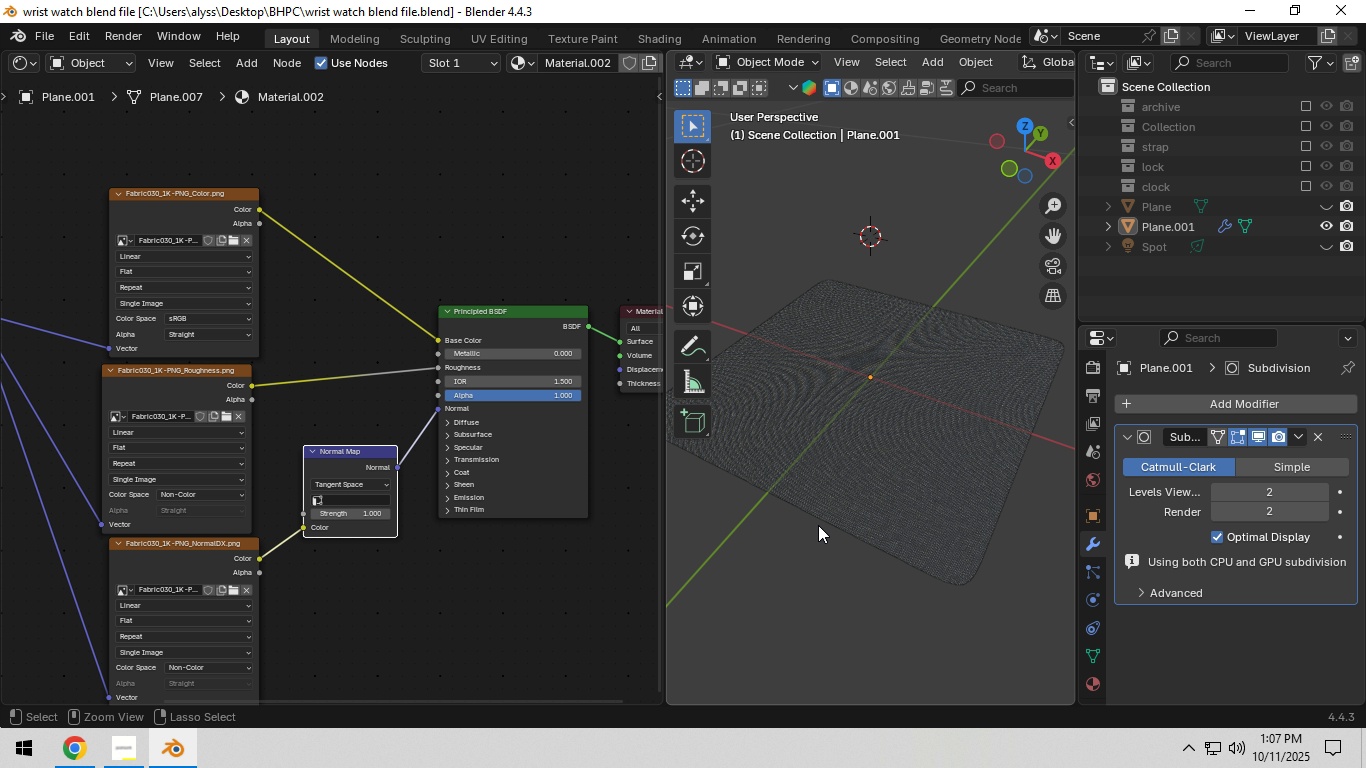 
key(Control+S)
 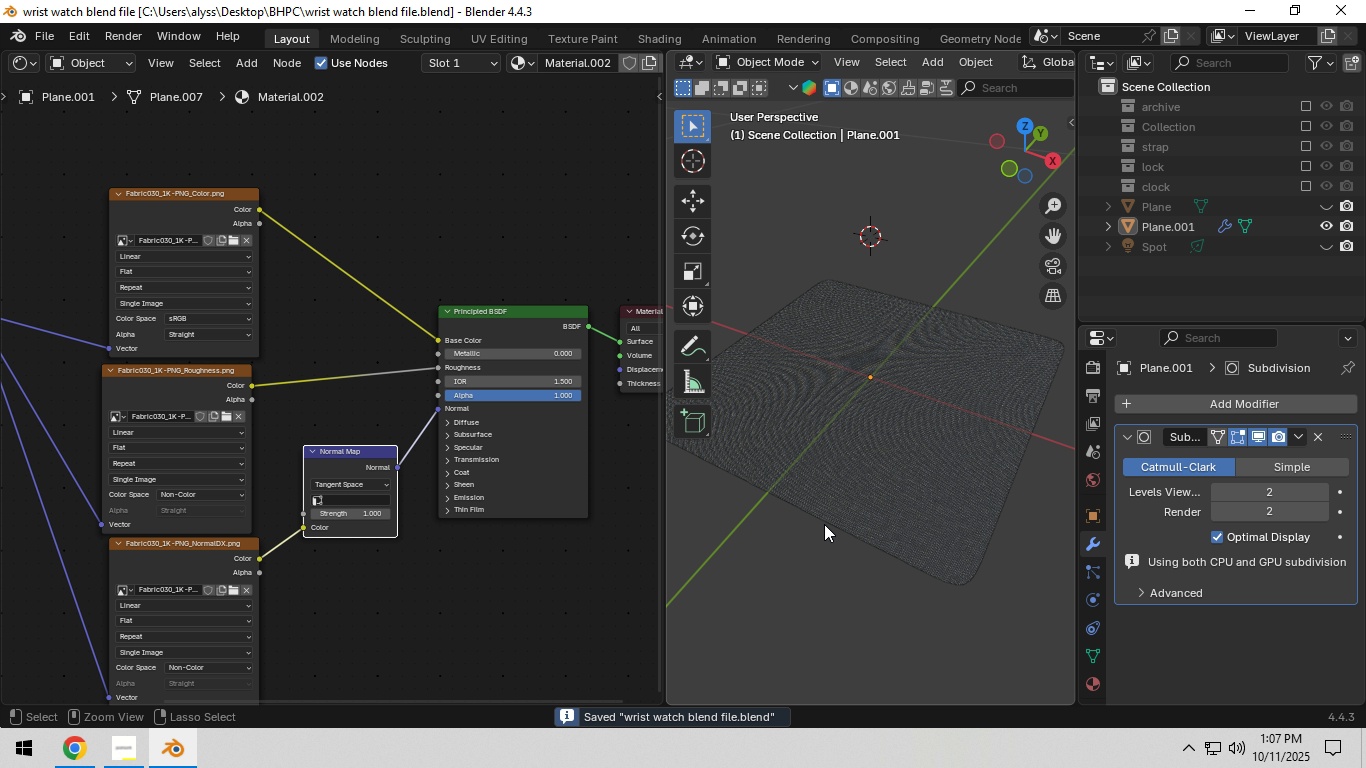 
key(Control+S)
 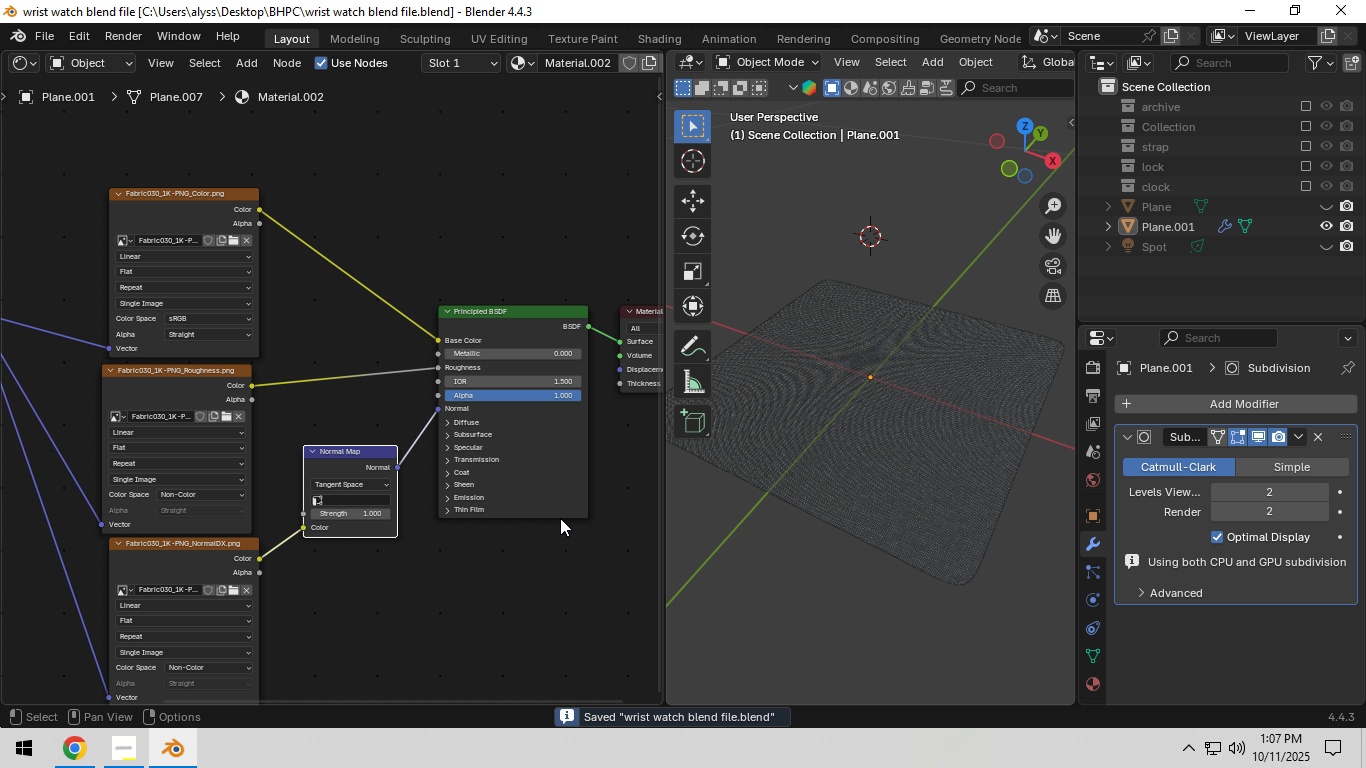 
scroll: coordinate [560, 518], scroll_direction: down, amount: 5.0
 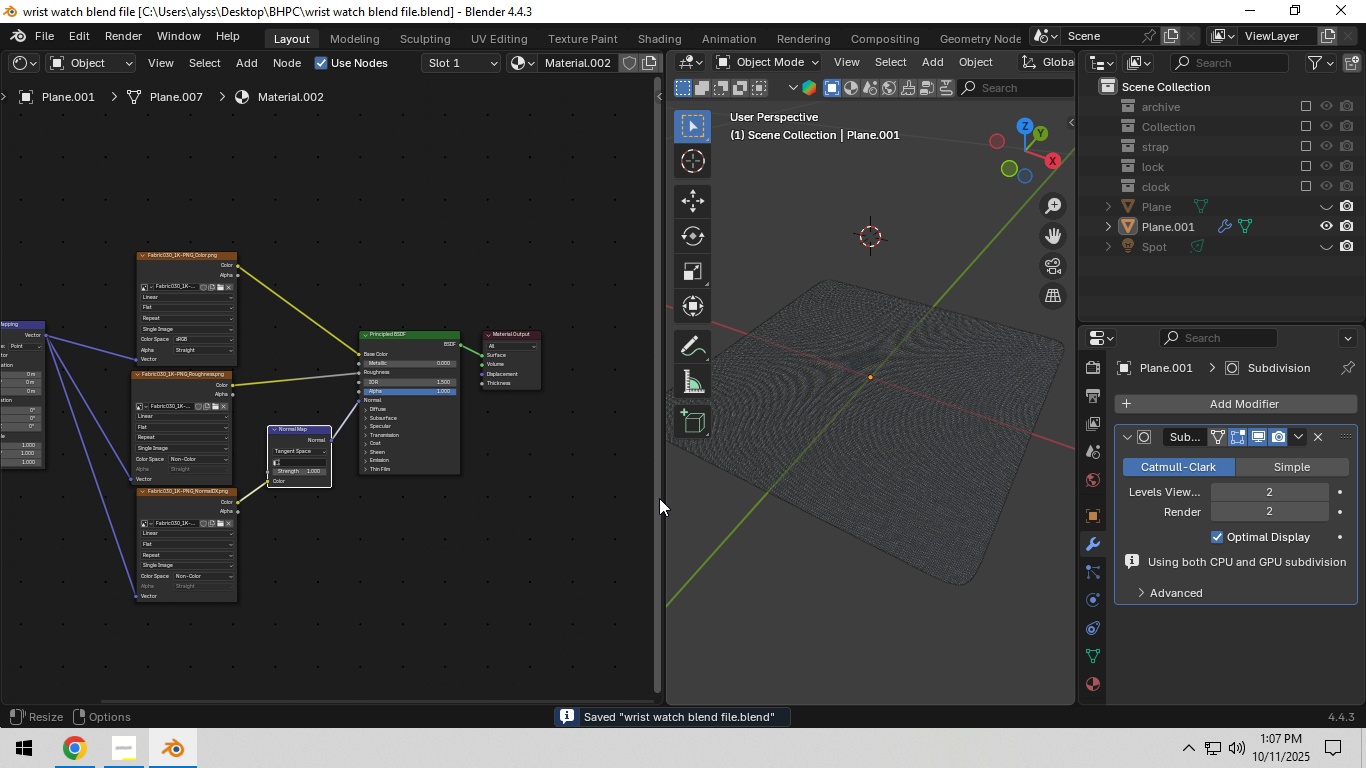 
left_click_drag(start_coordinate=[661, 496], to_coordinate=[312, 495])
 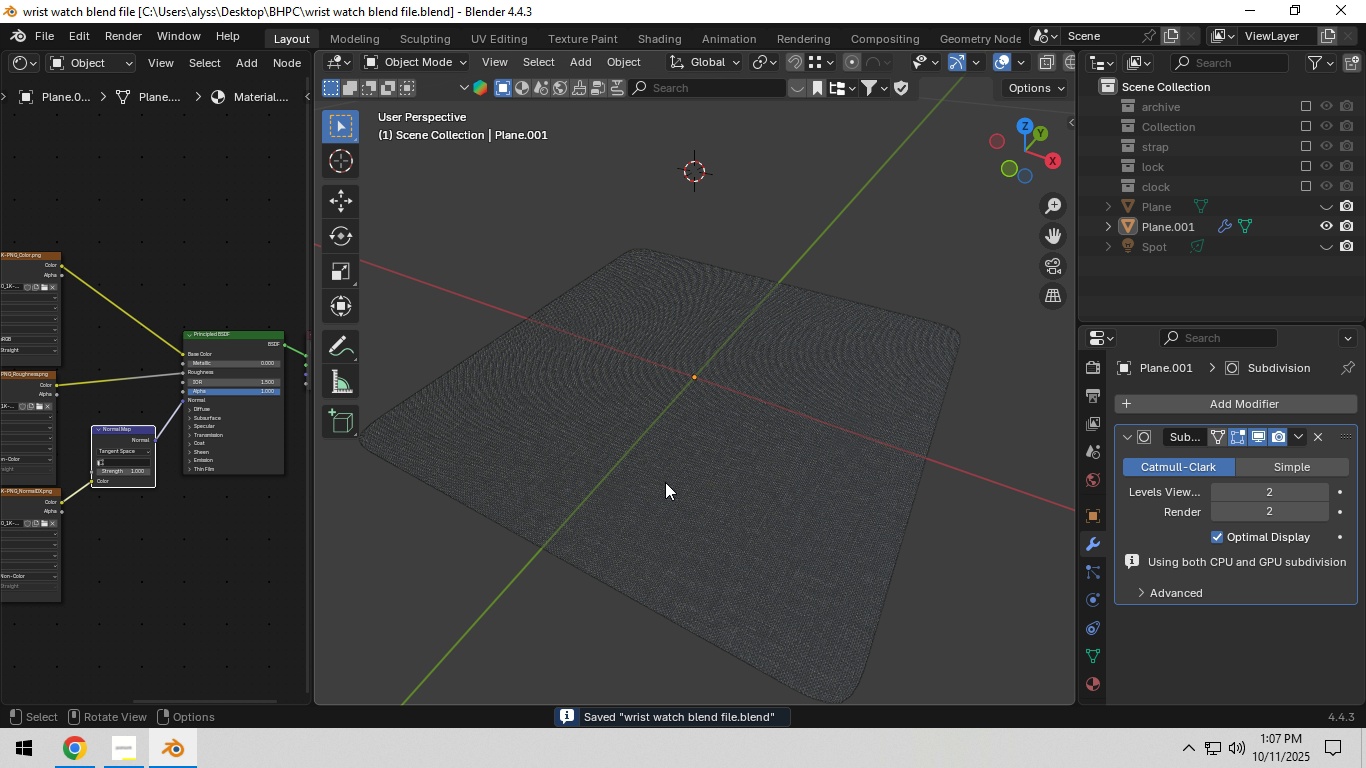 
scroll: coordinate [665, 482], scroll_direction: up, amount: 2.0
 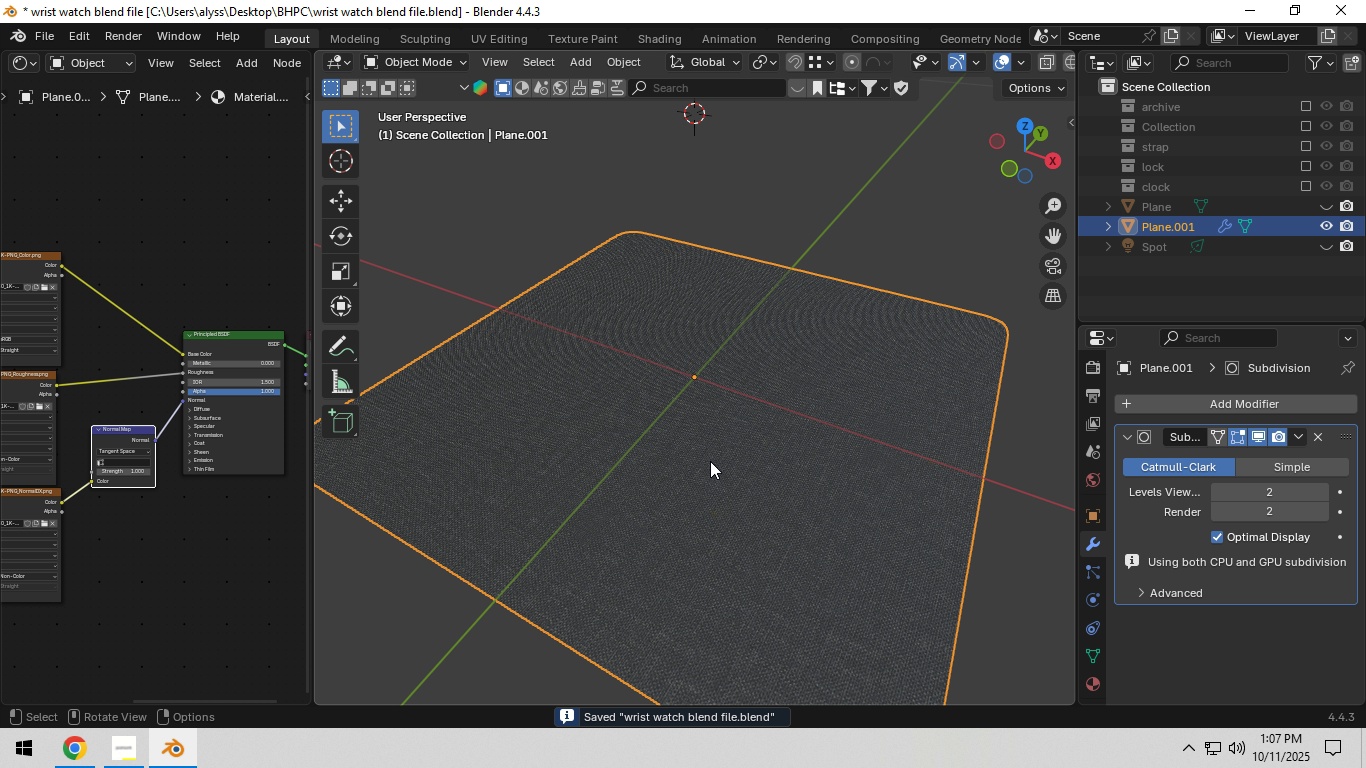 
left_click([710, 461])
 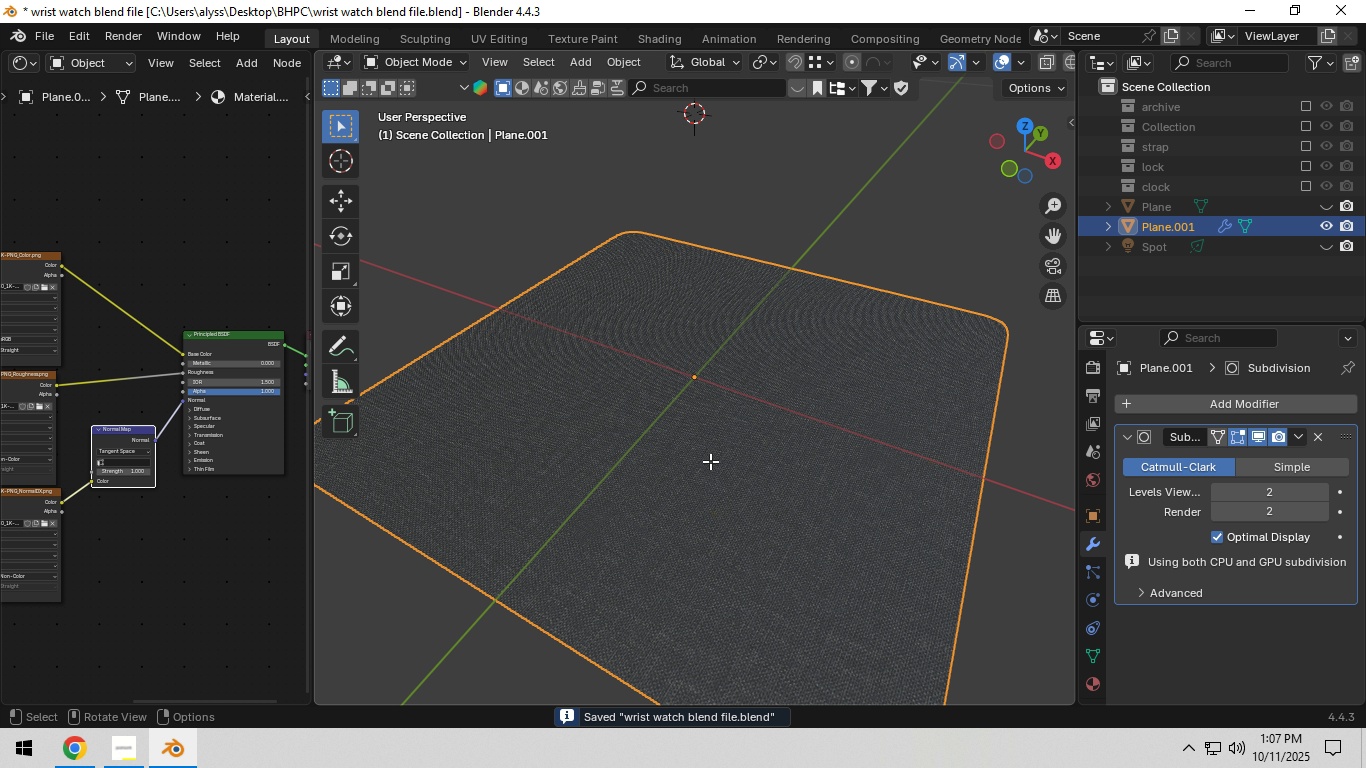 
key(Tab)
 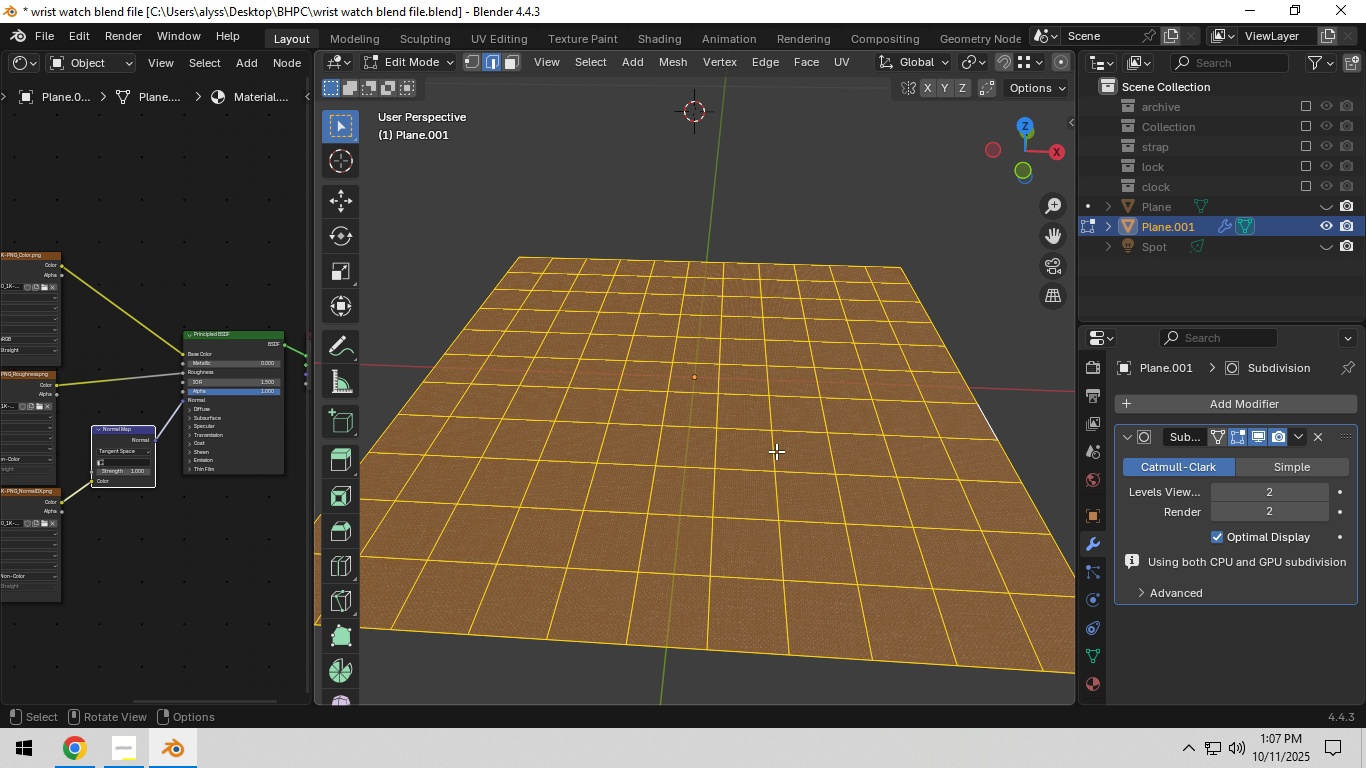 
key(1)
 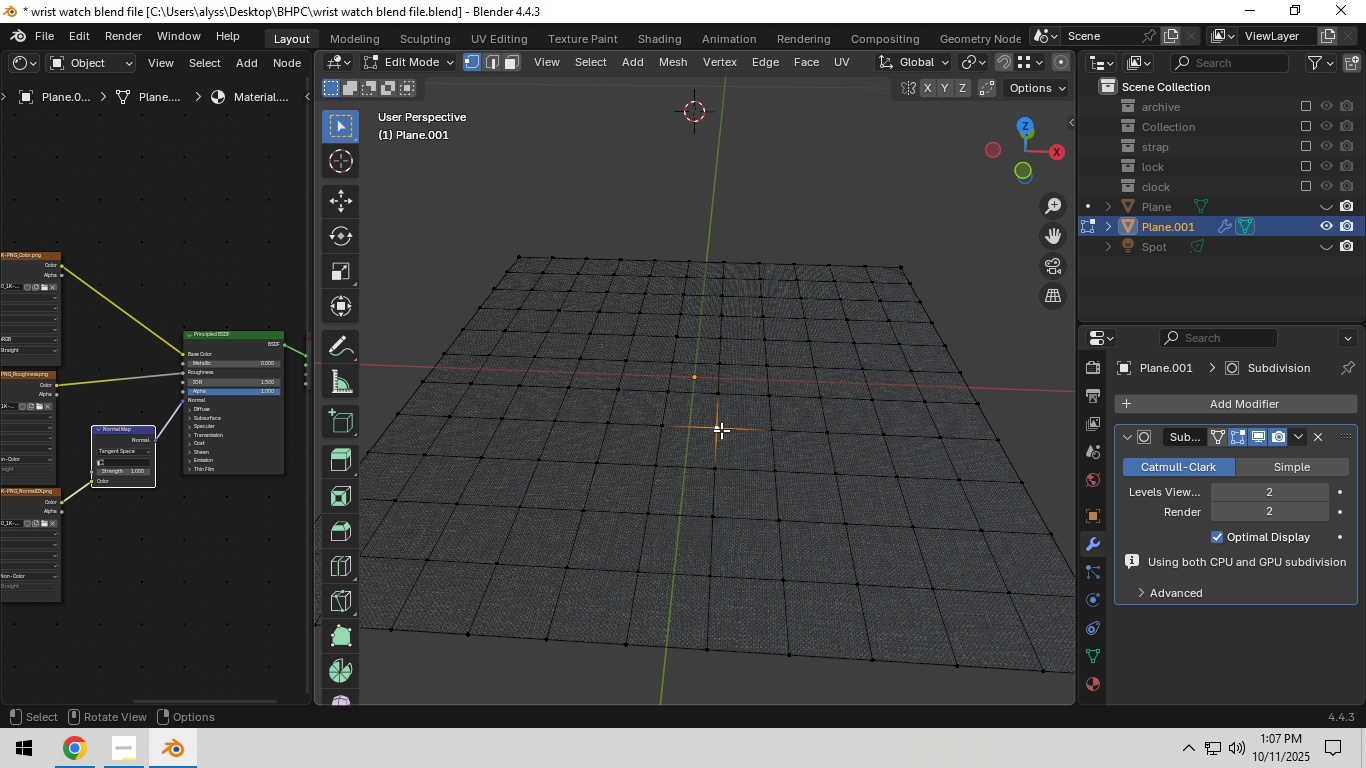 
left_click([717, 430])
 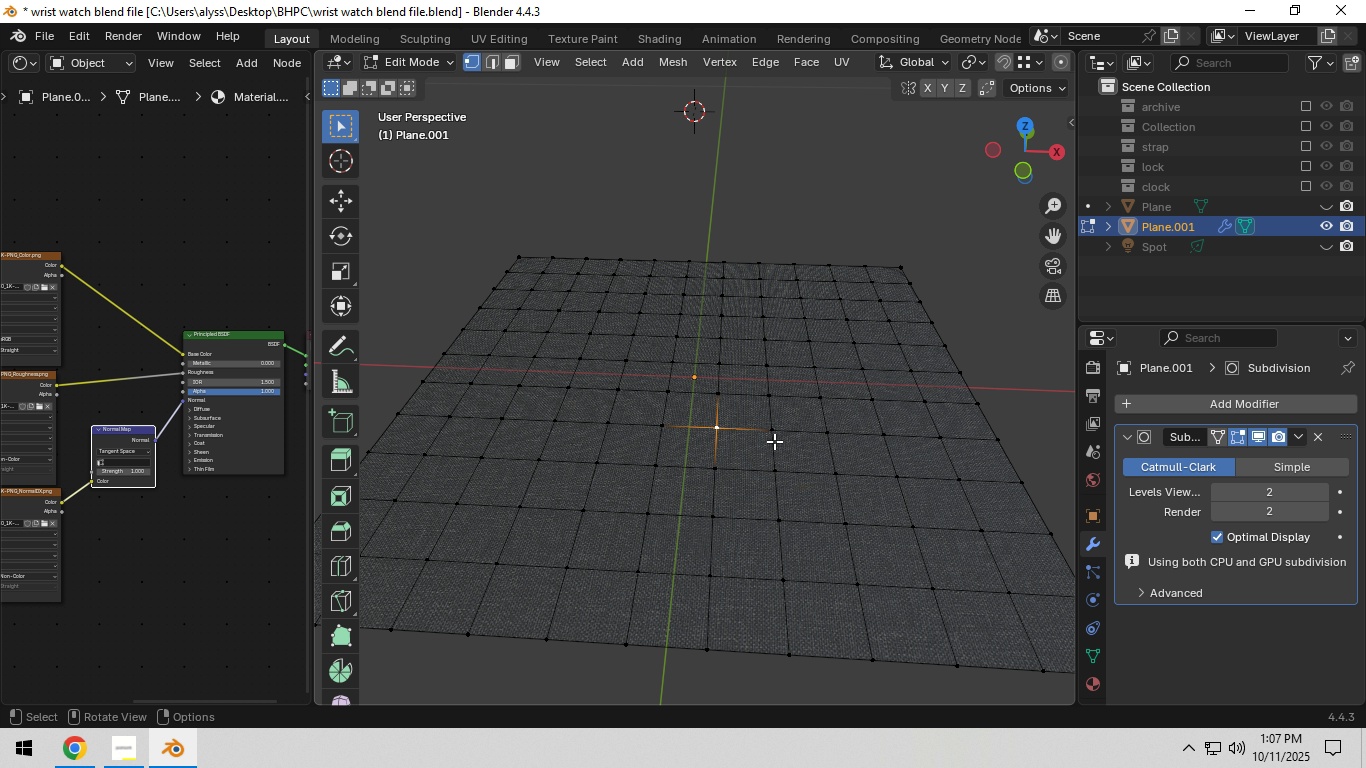 
type(gz)
 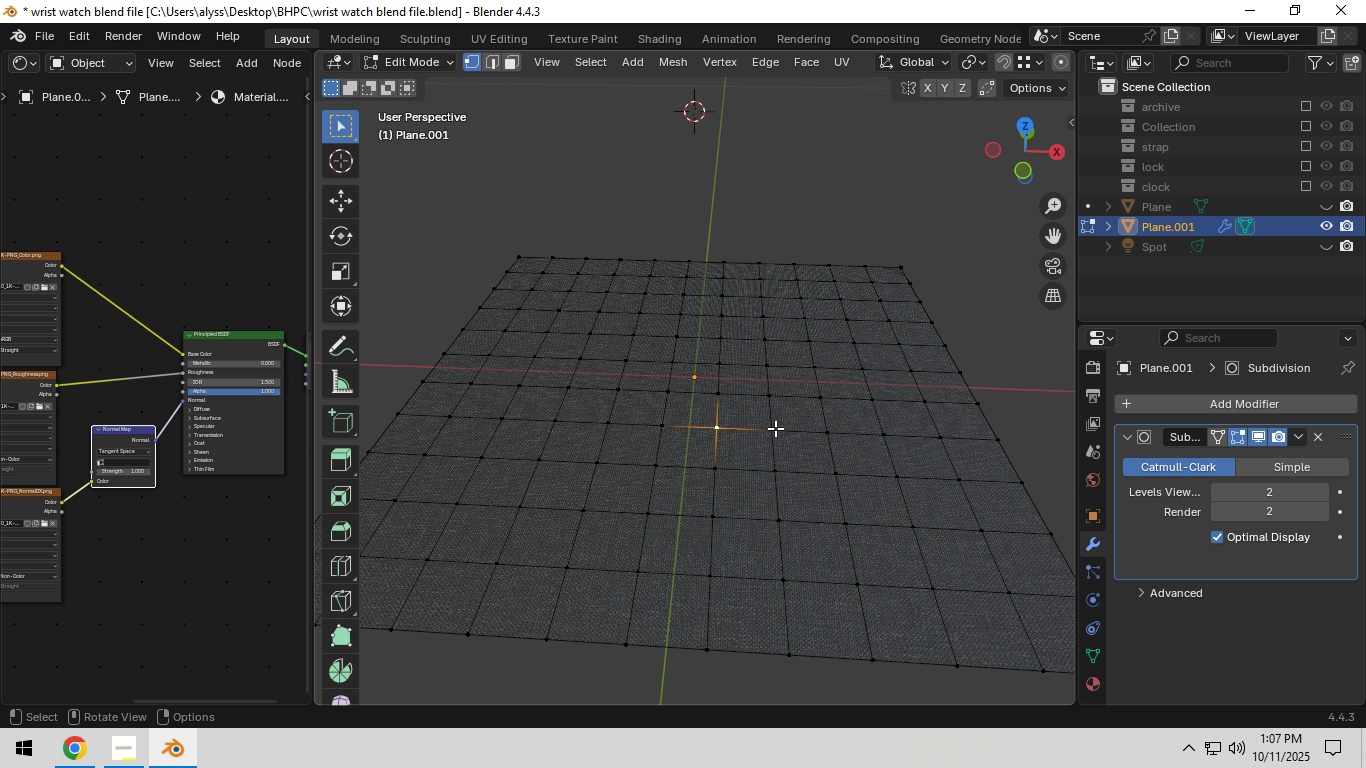 
right_click([775, 428])
 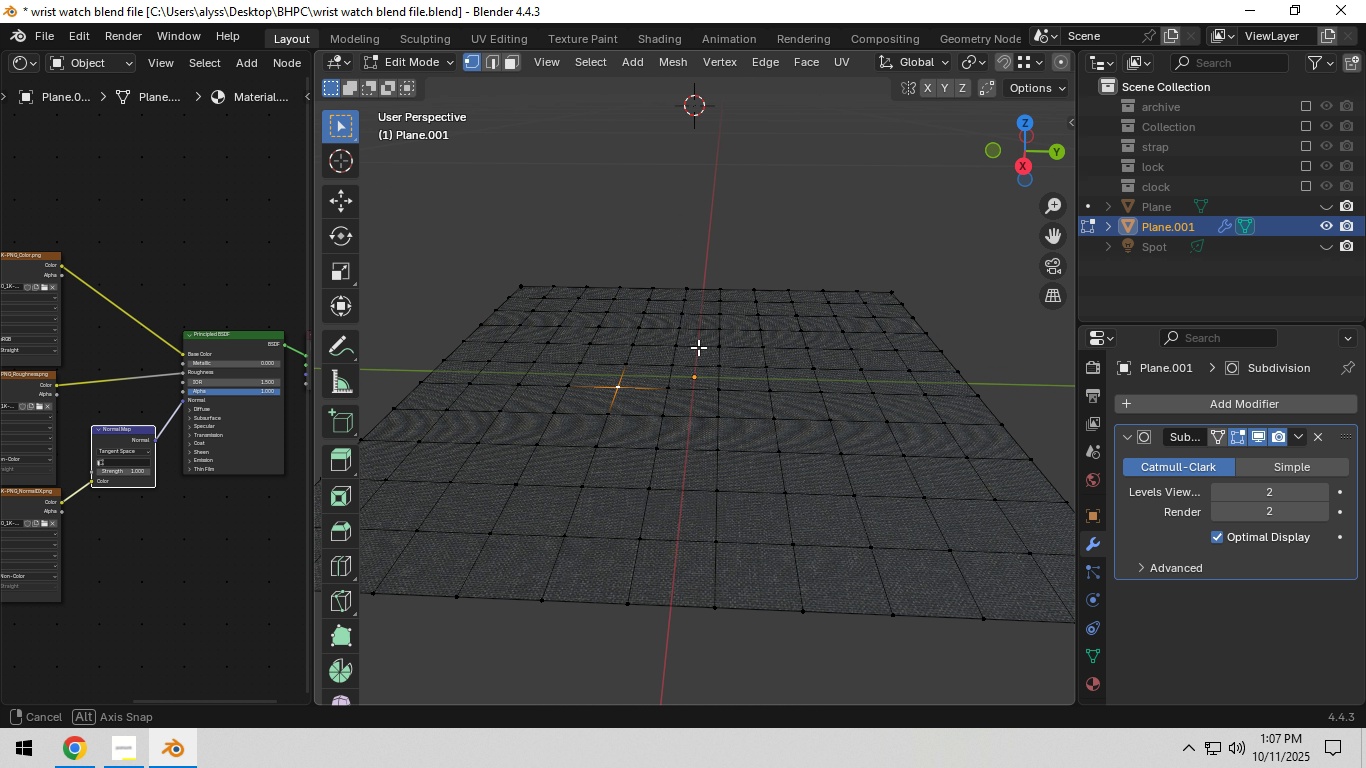 
hold_key(key=ShiftLeft, duration=0.34)
 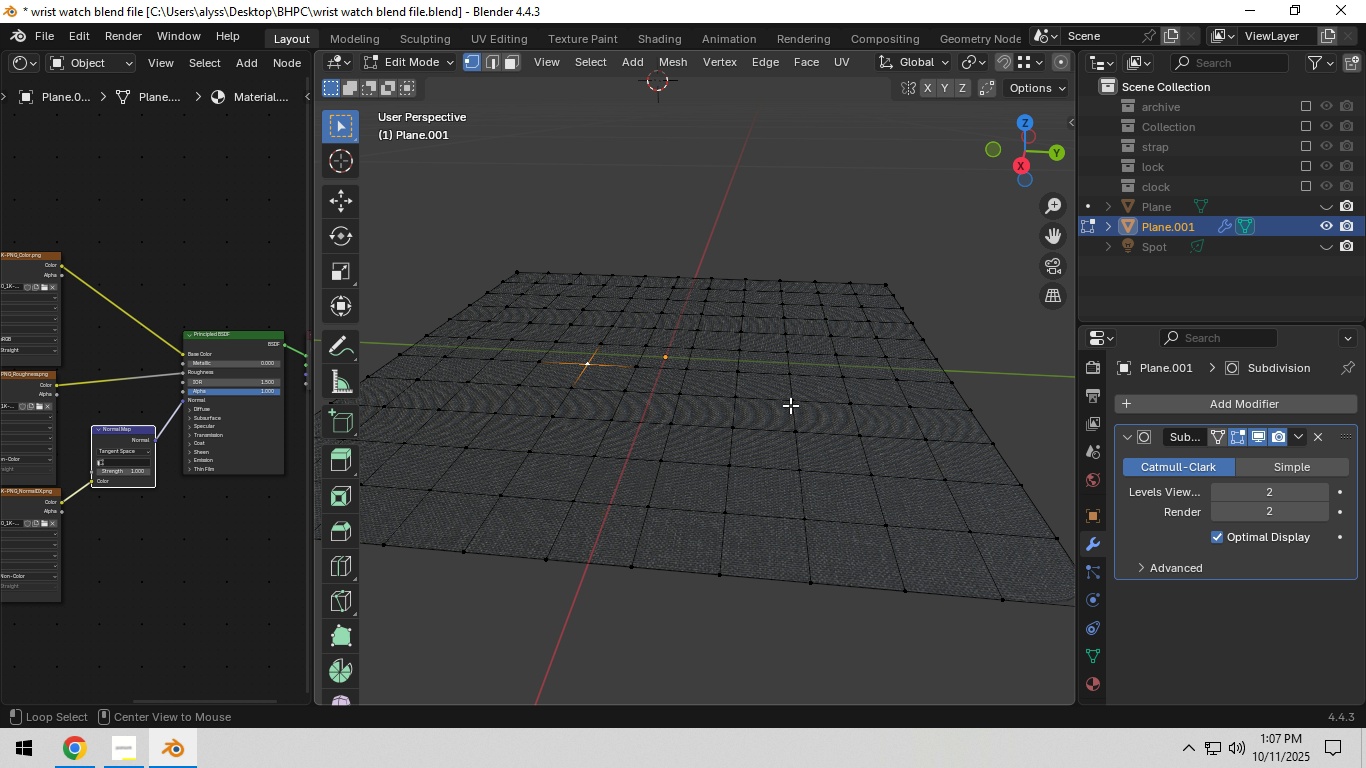 
hold_key(key=AltLeft, duration=0.61)
 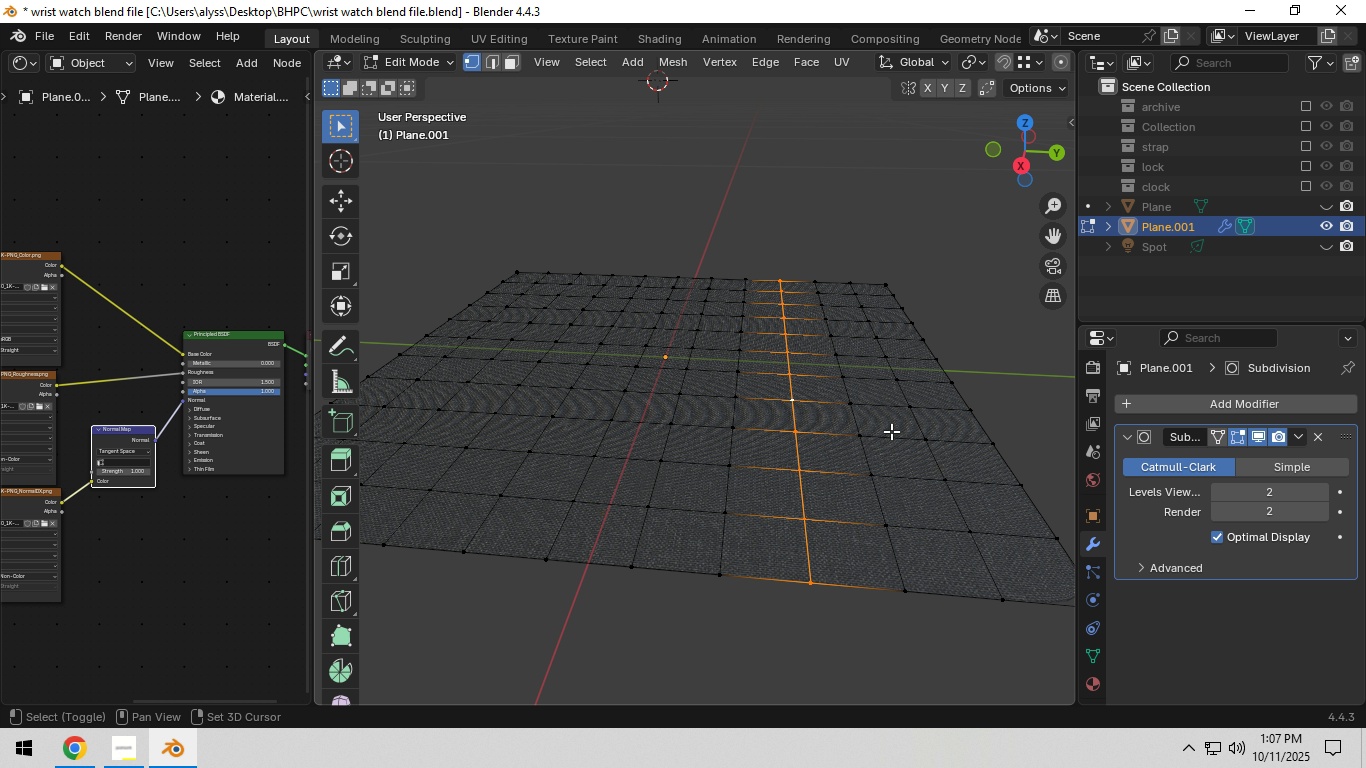 
hold_key(key=ShiftLeft, duration=0.49)
 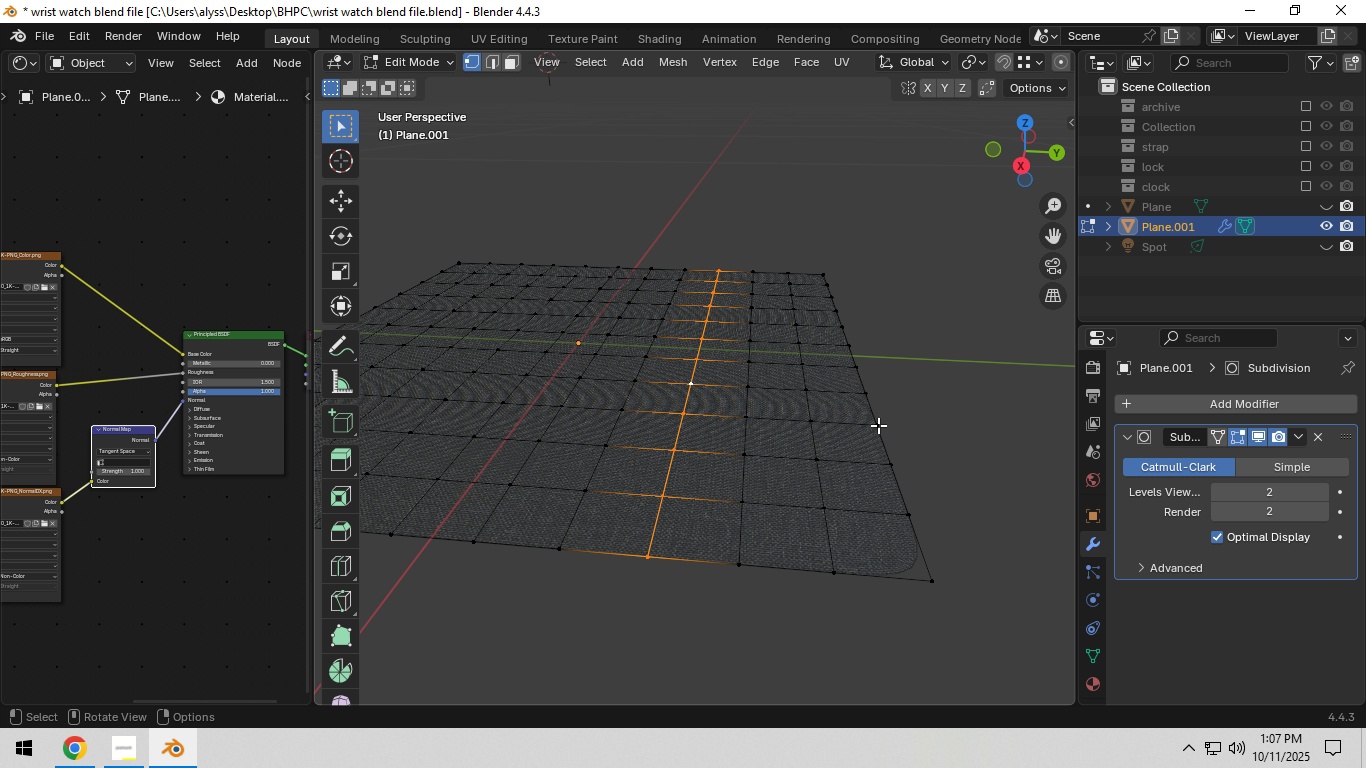 
hold_key(key=AltLeft, duration=0.44)
left_click([878, 425])
 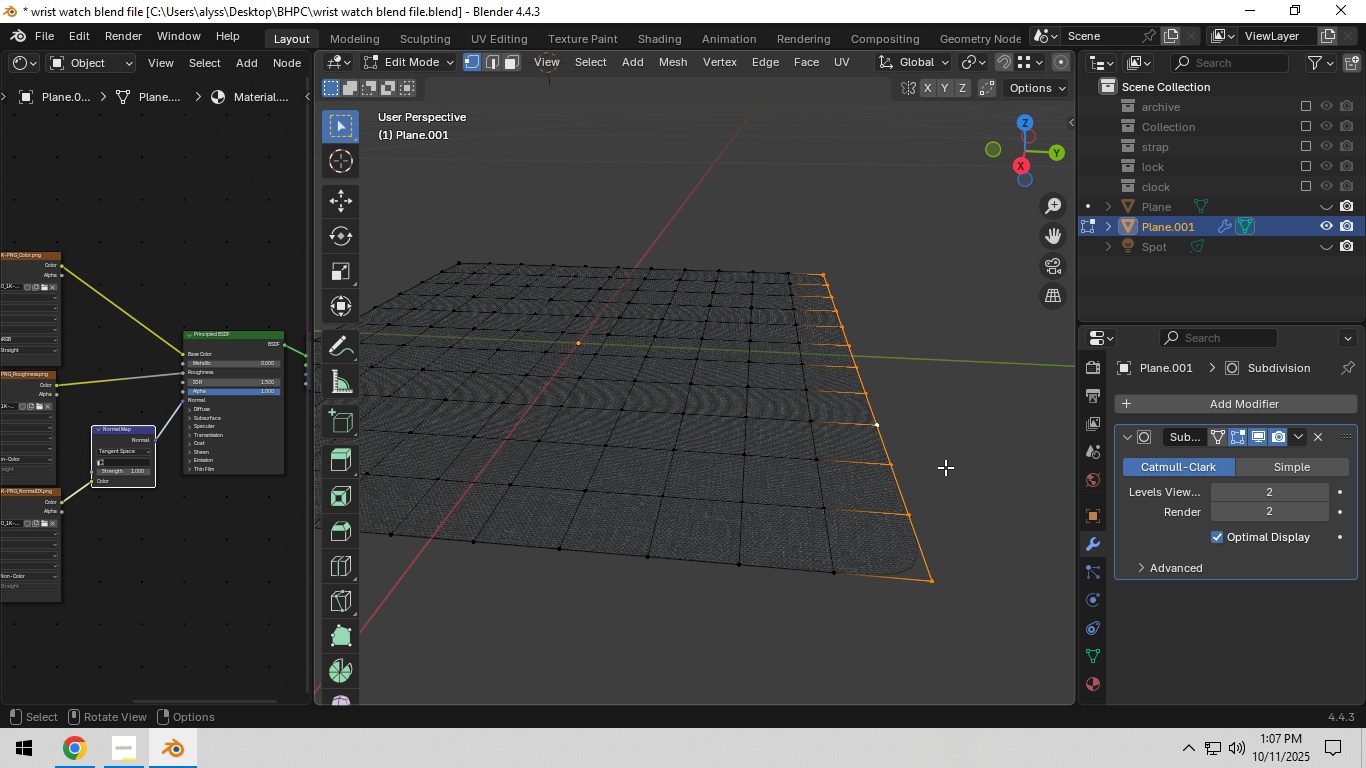 
type(gz)
 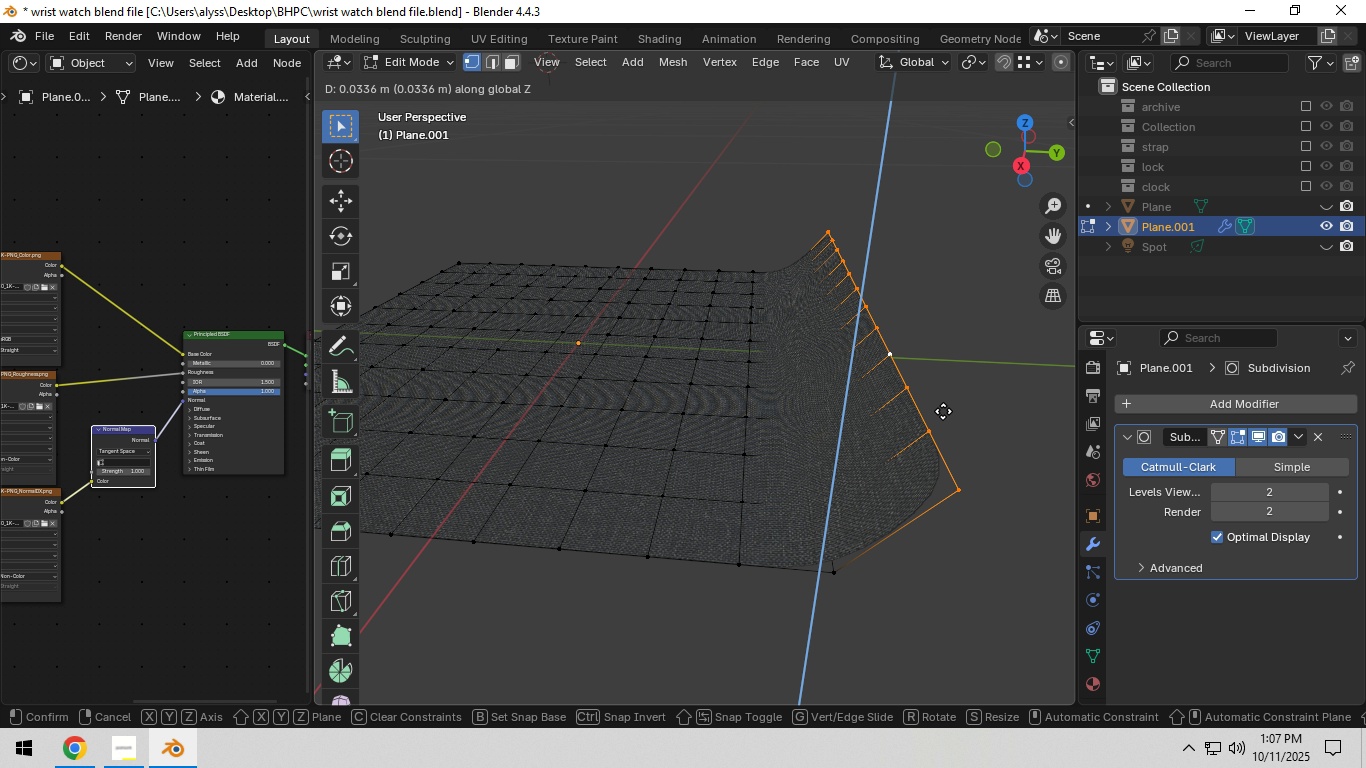 
right_click([943, 411])
 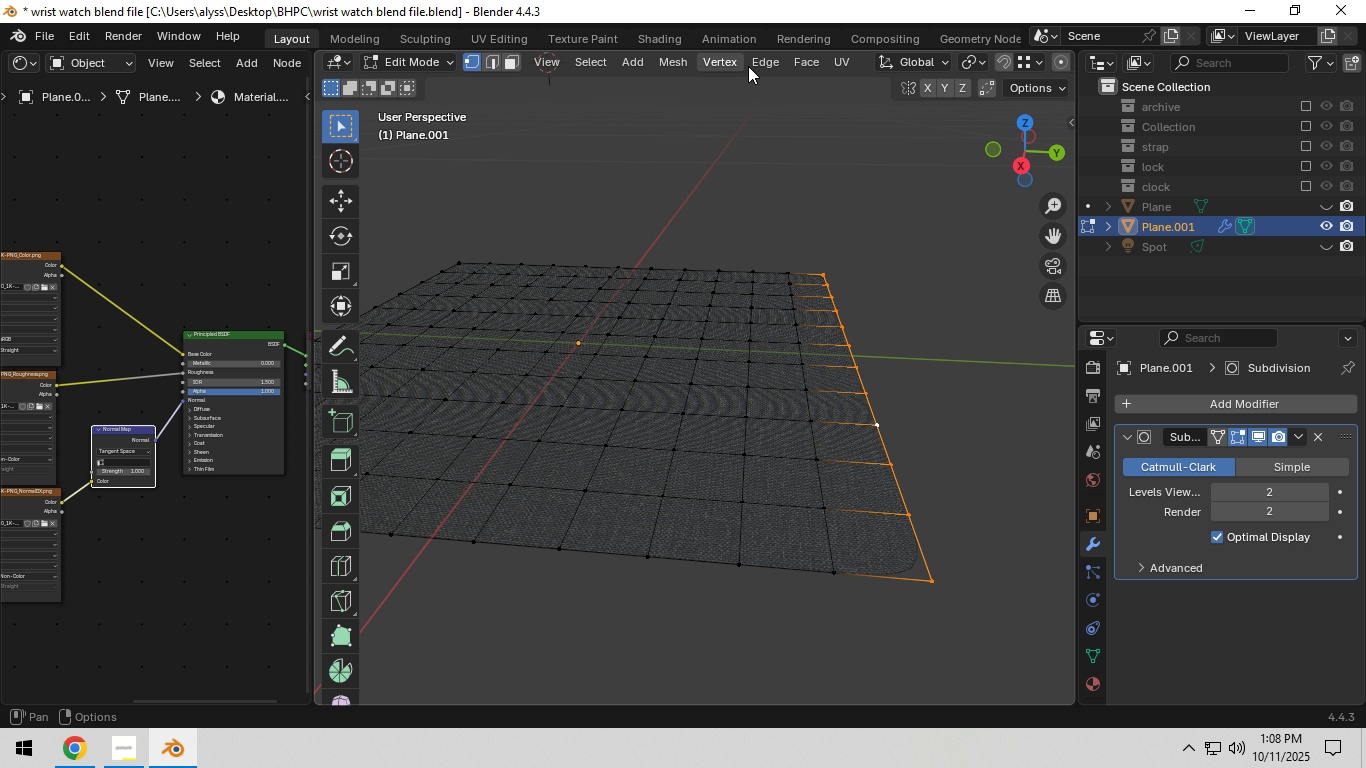 
scroll: coordinate [877, 68], scroll_direction: down, amount: 4.0
 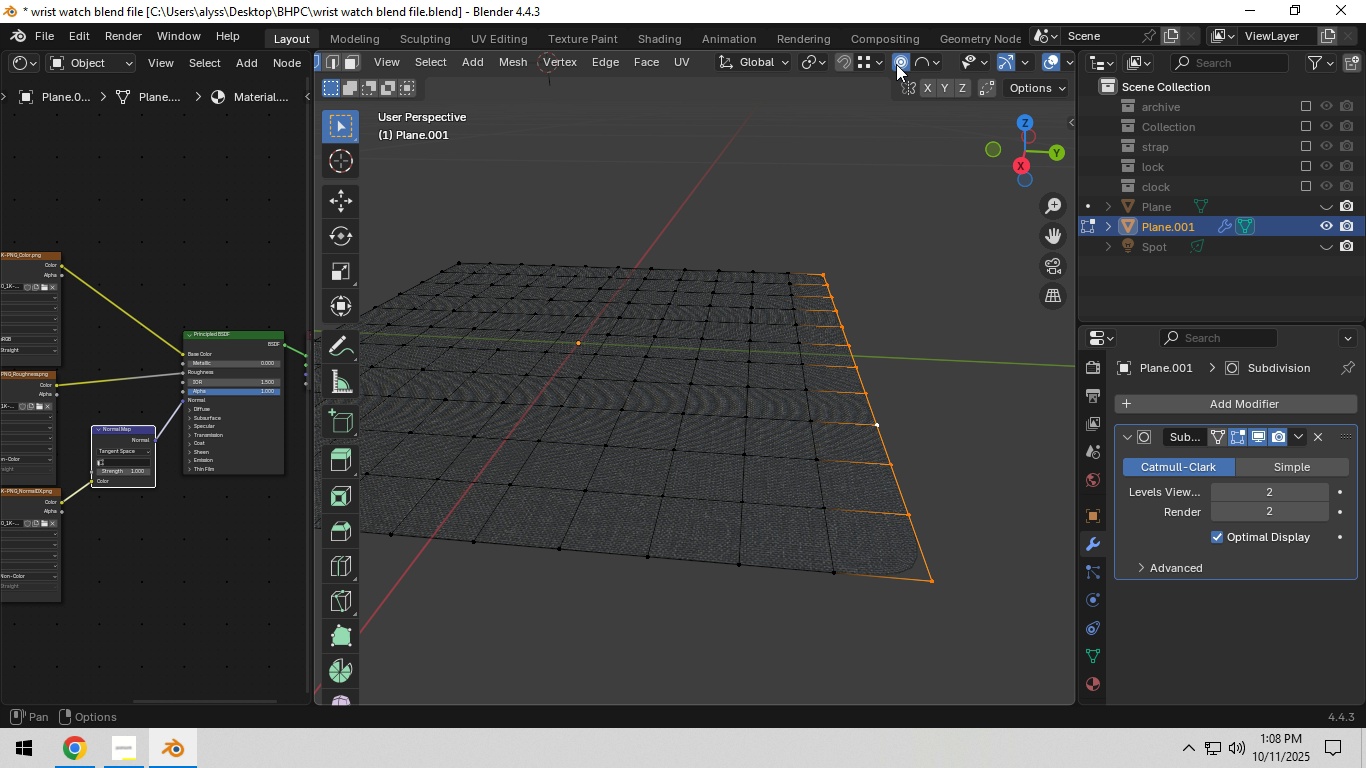 
left_click([896, 64])
 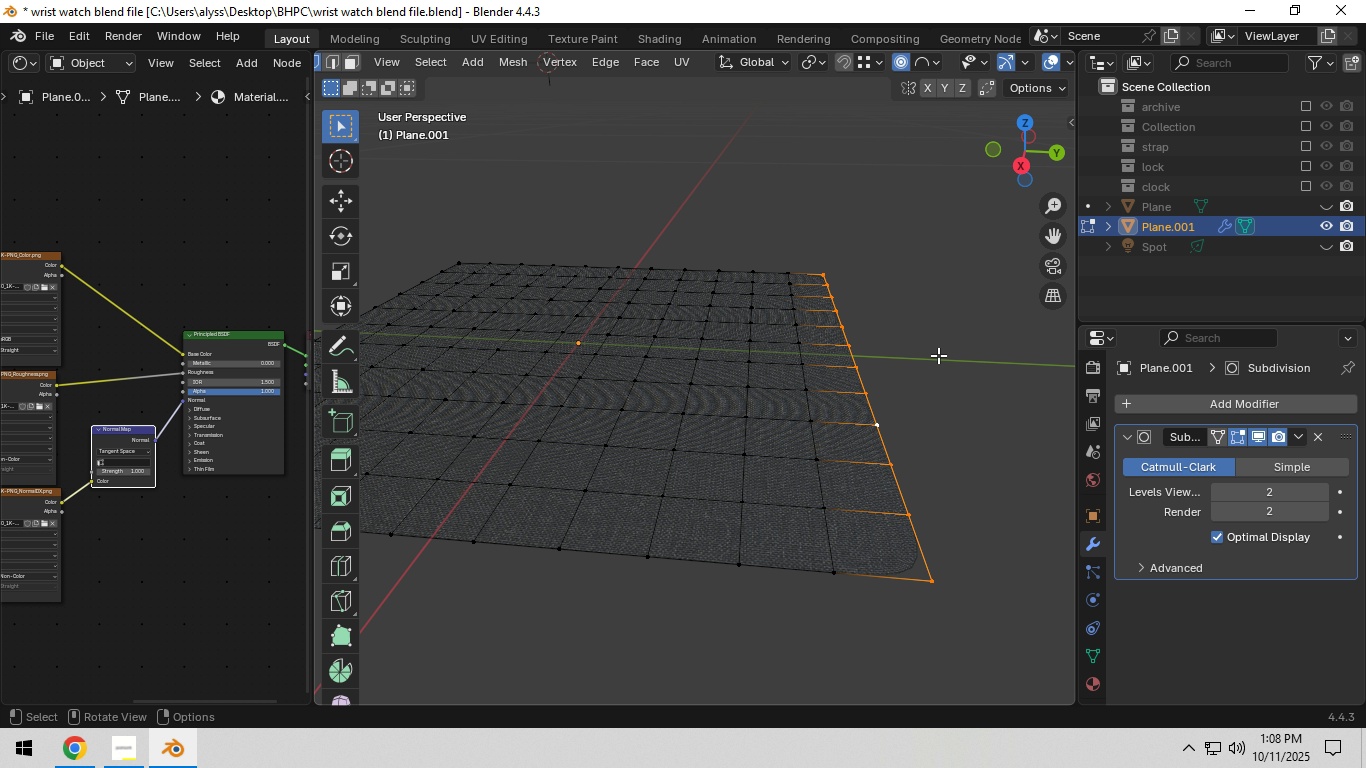 
type(gz)
 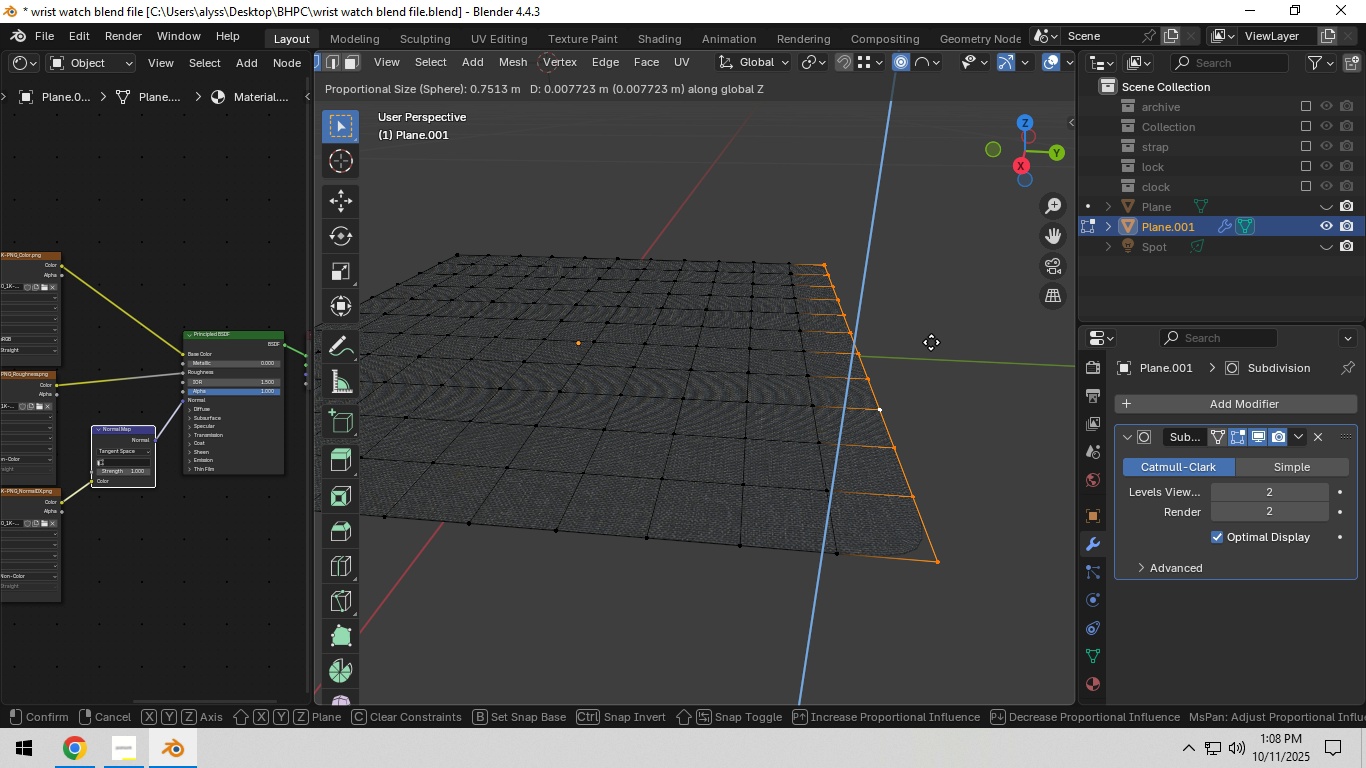 
scroll: coordinate [931, 342], scroll_direction: up, amount: 22.0
 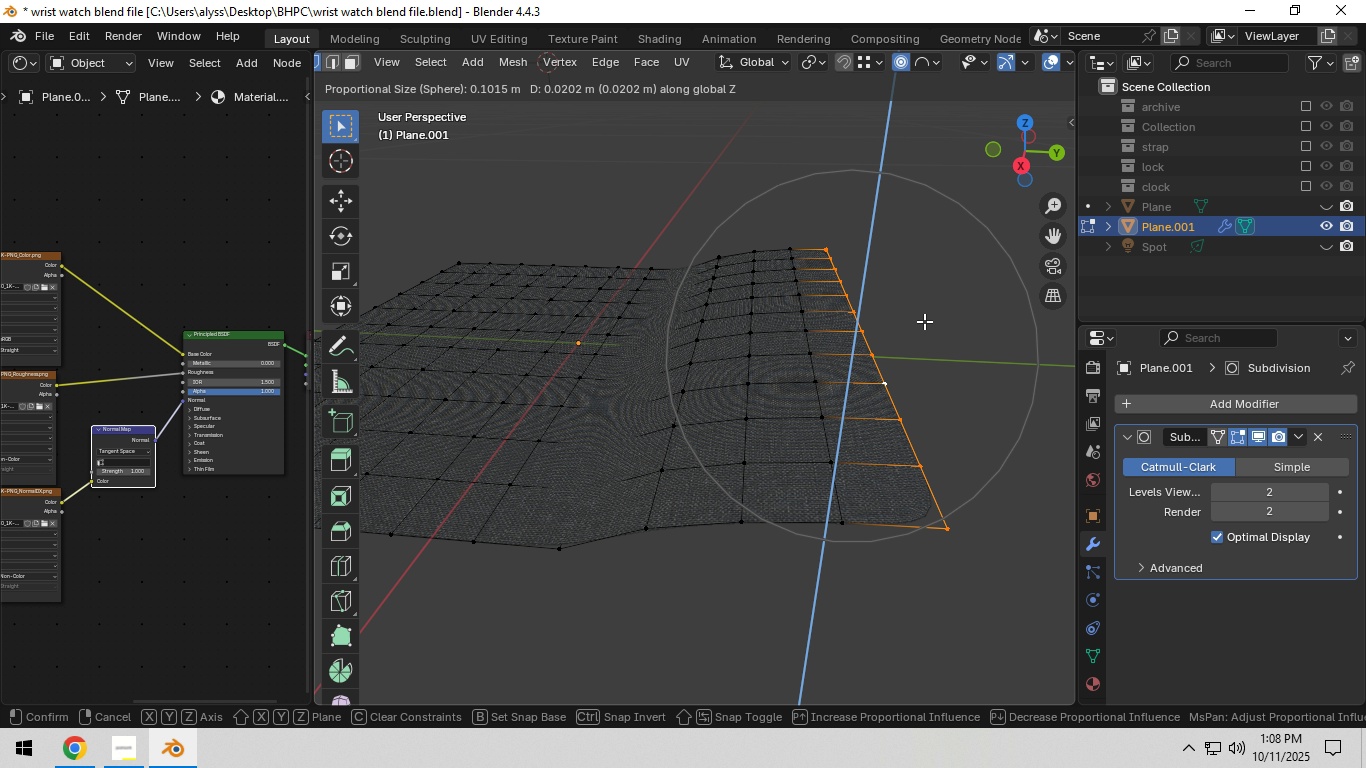 
right_click([924, 321])
 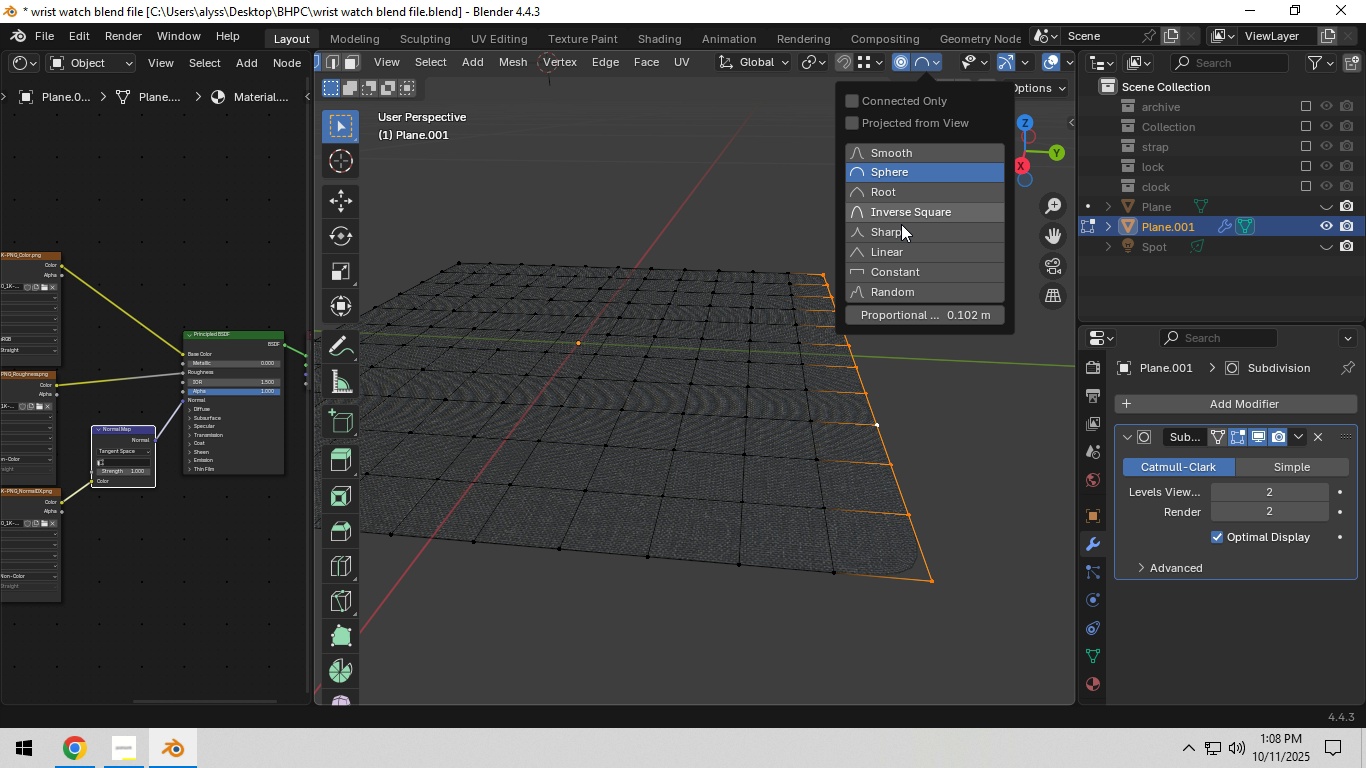 
left_click([895, 240])
 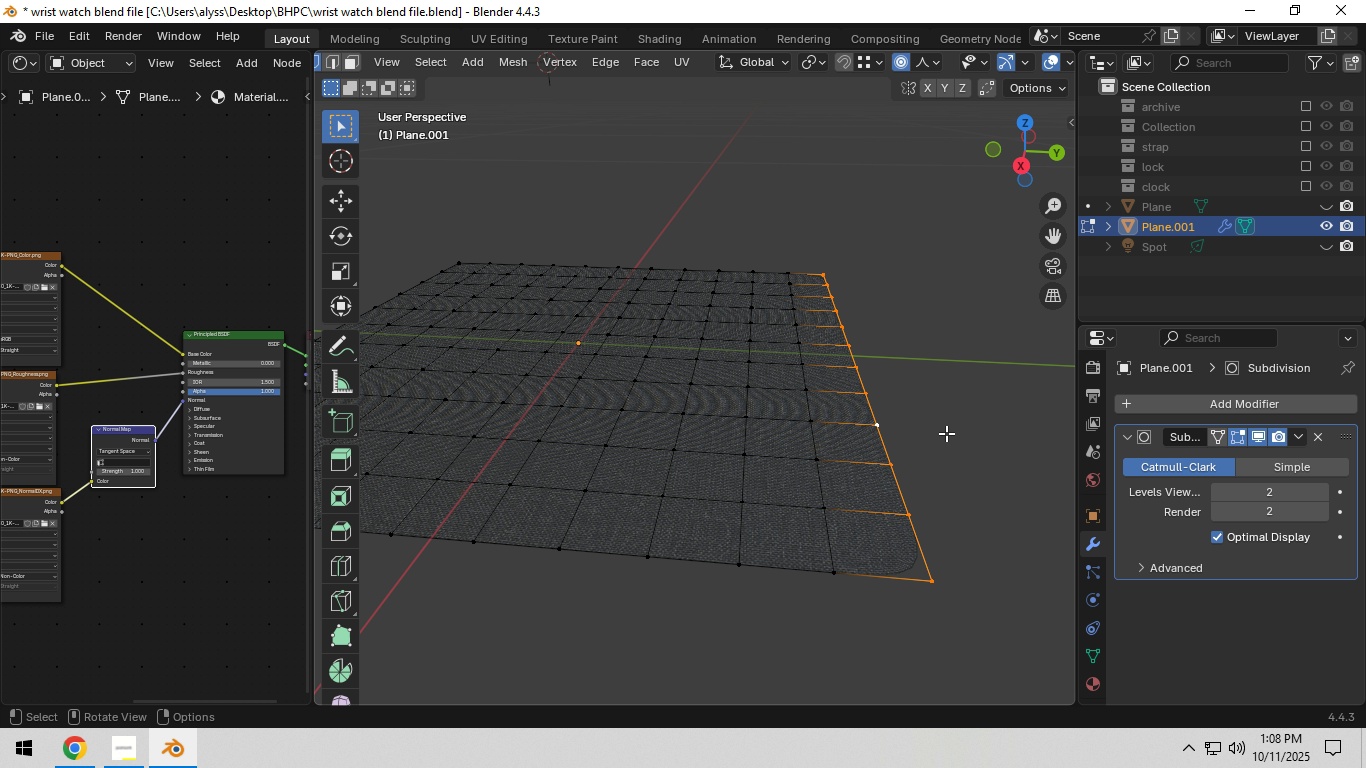 
type(gz)
 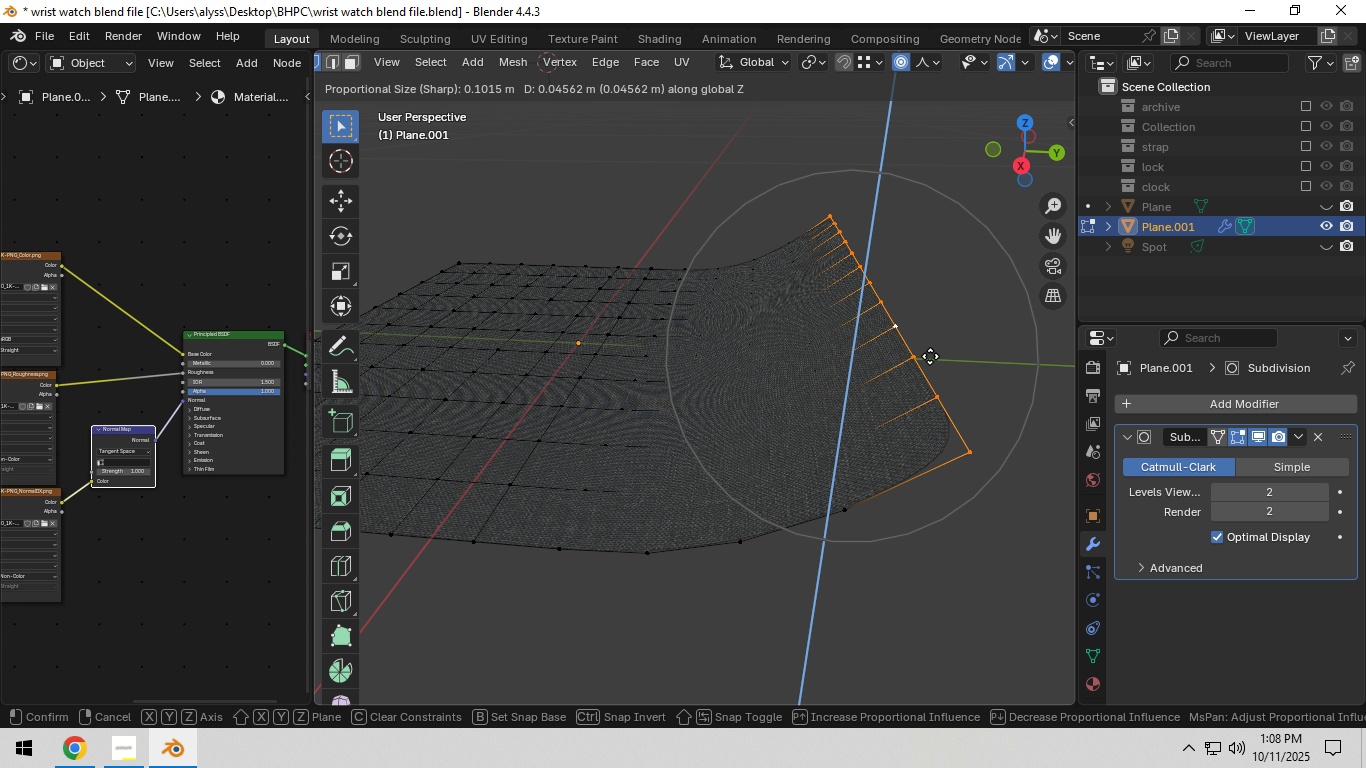 
double_click([946, 346])
 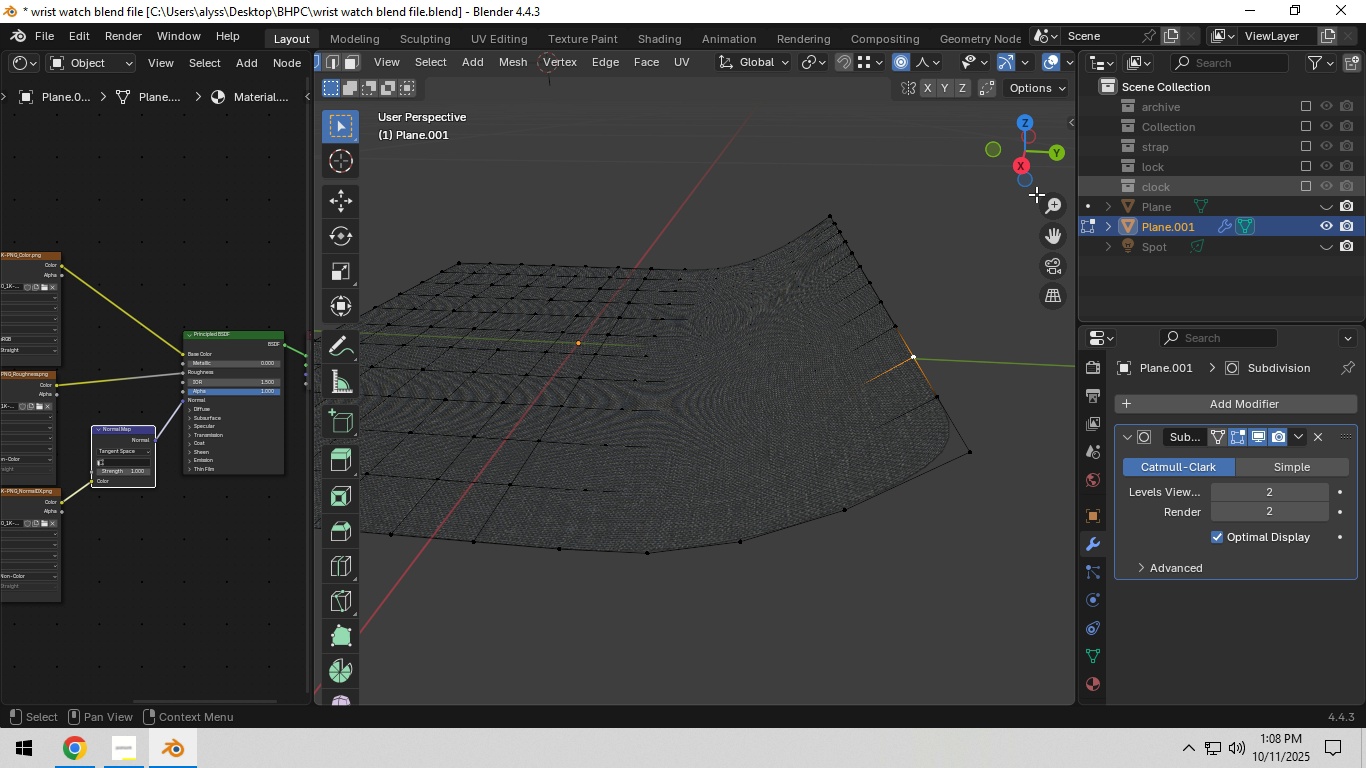 
left_click([922, 219])
 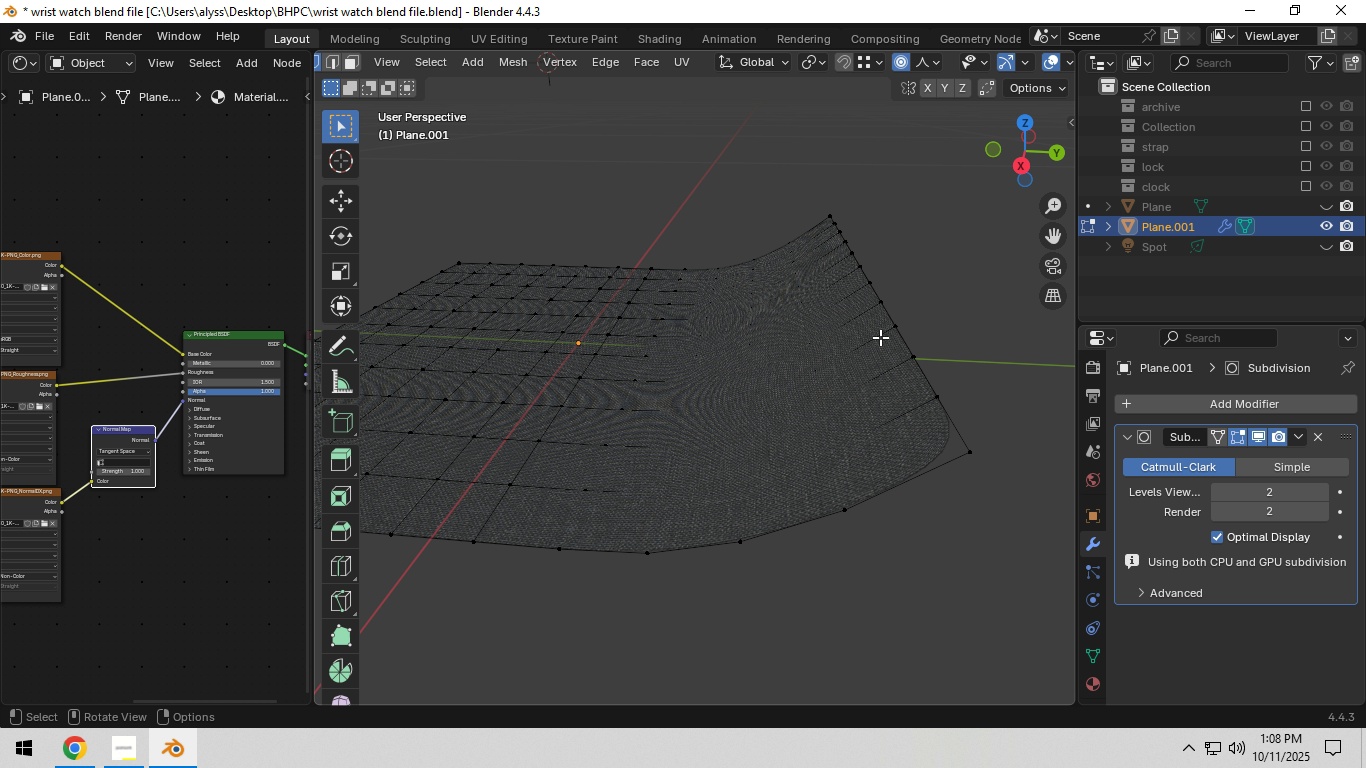 
key(Control+S)
 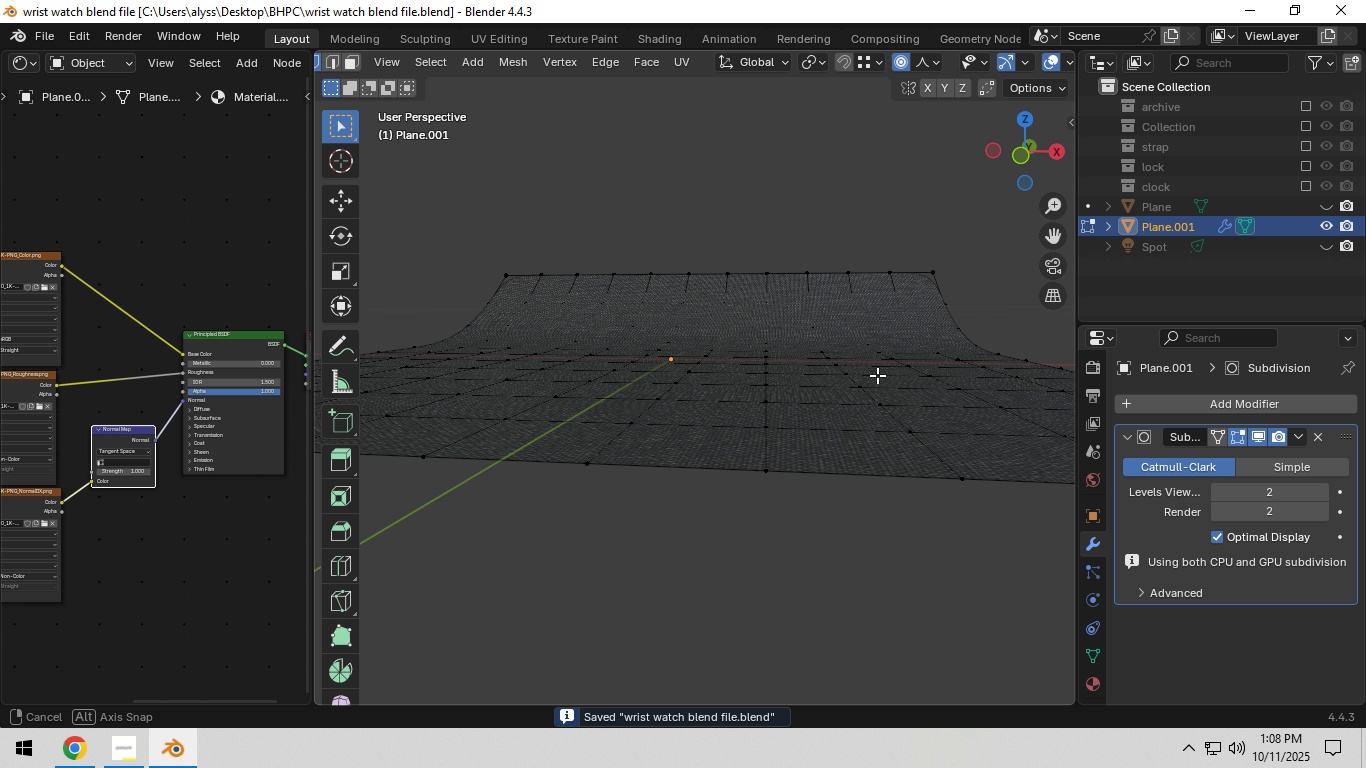 
key(Tab)
 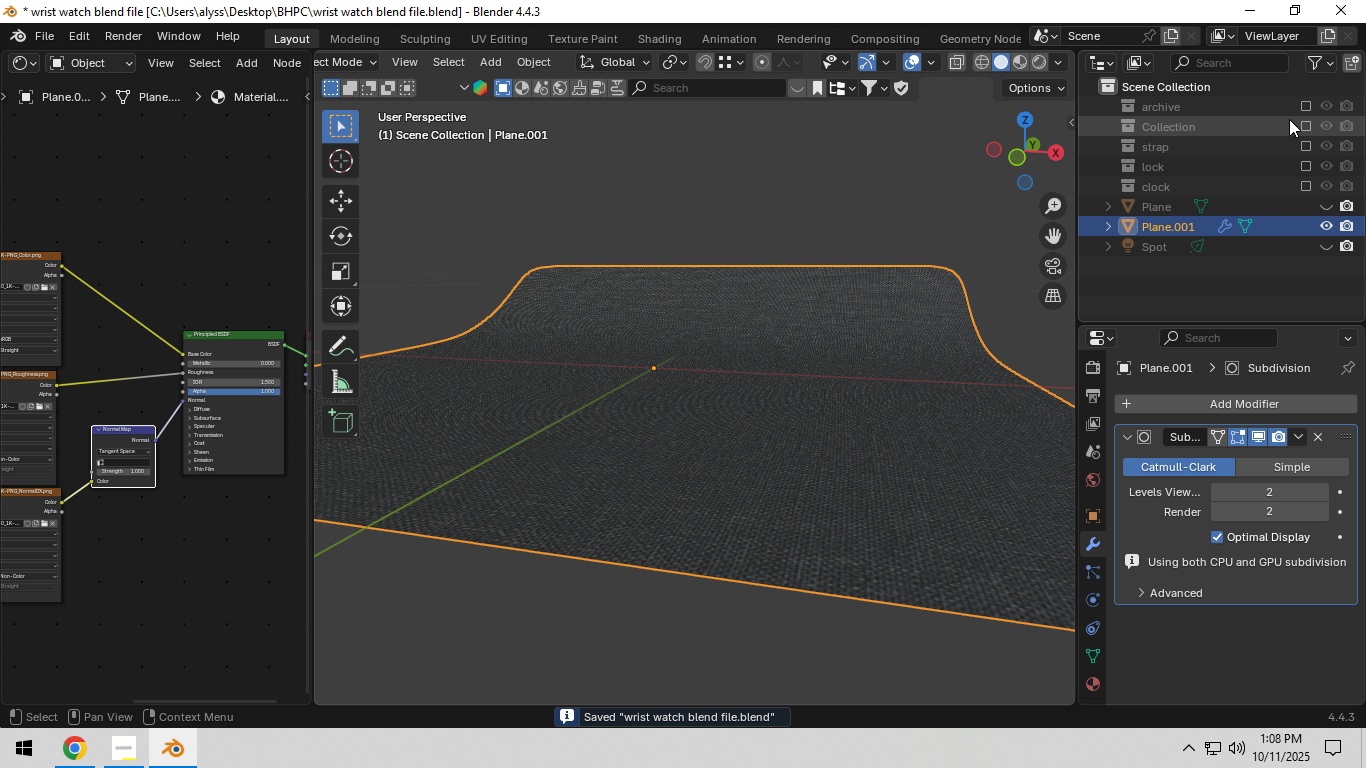 
left_click([1304, 122])
 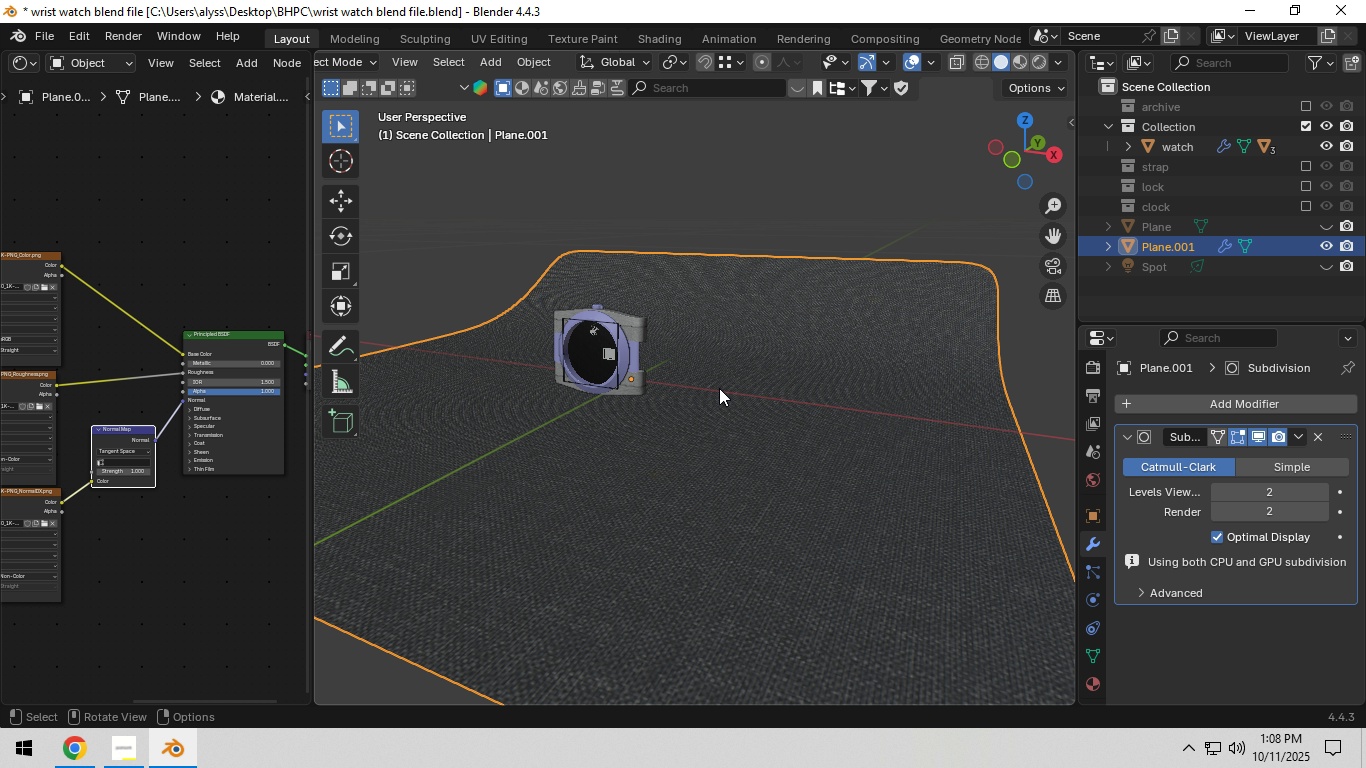 
wait(6.34)
 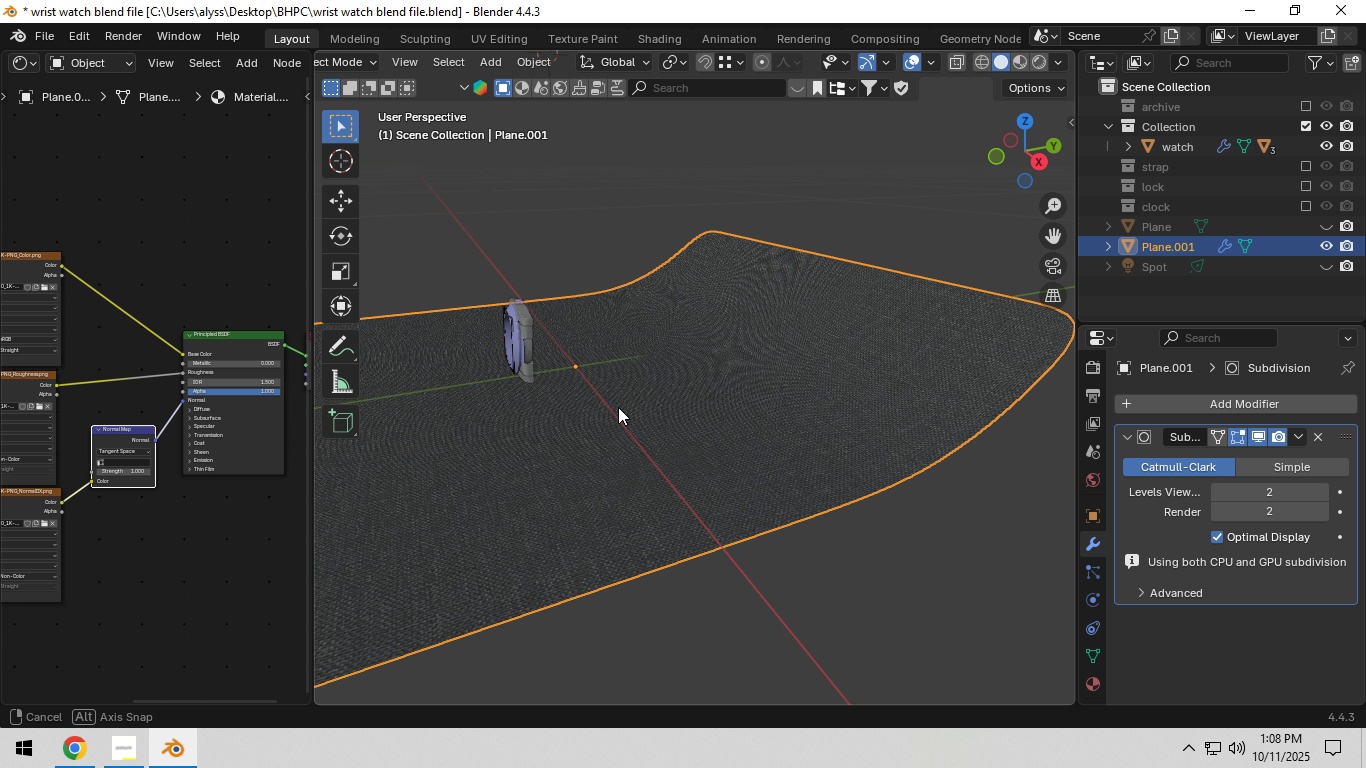 
hold_key(key=Z, duration=0.34)
 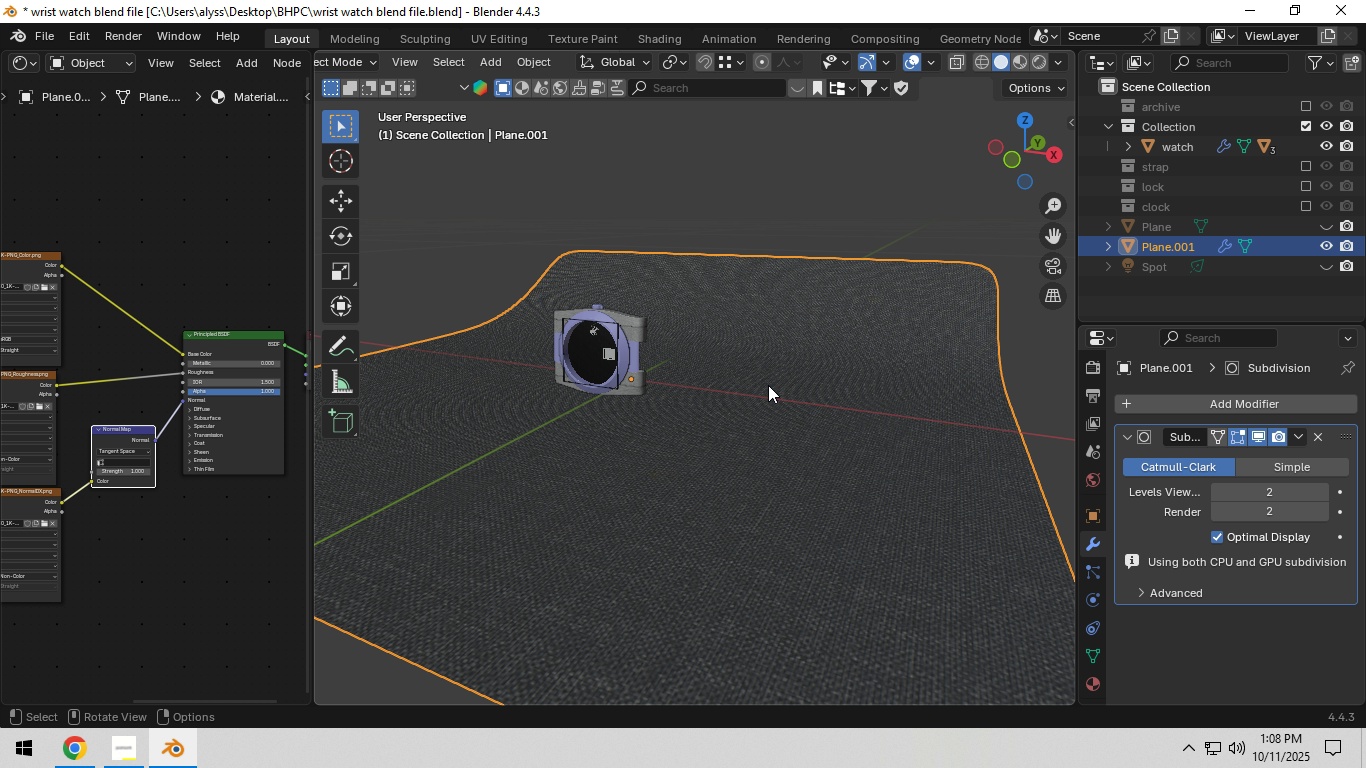 
key(Tab)
 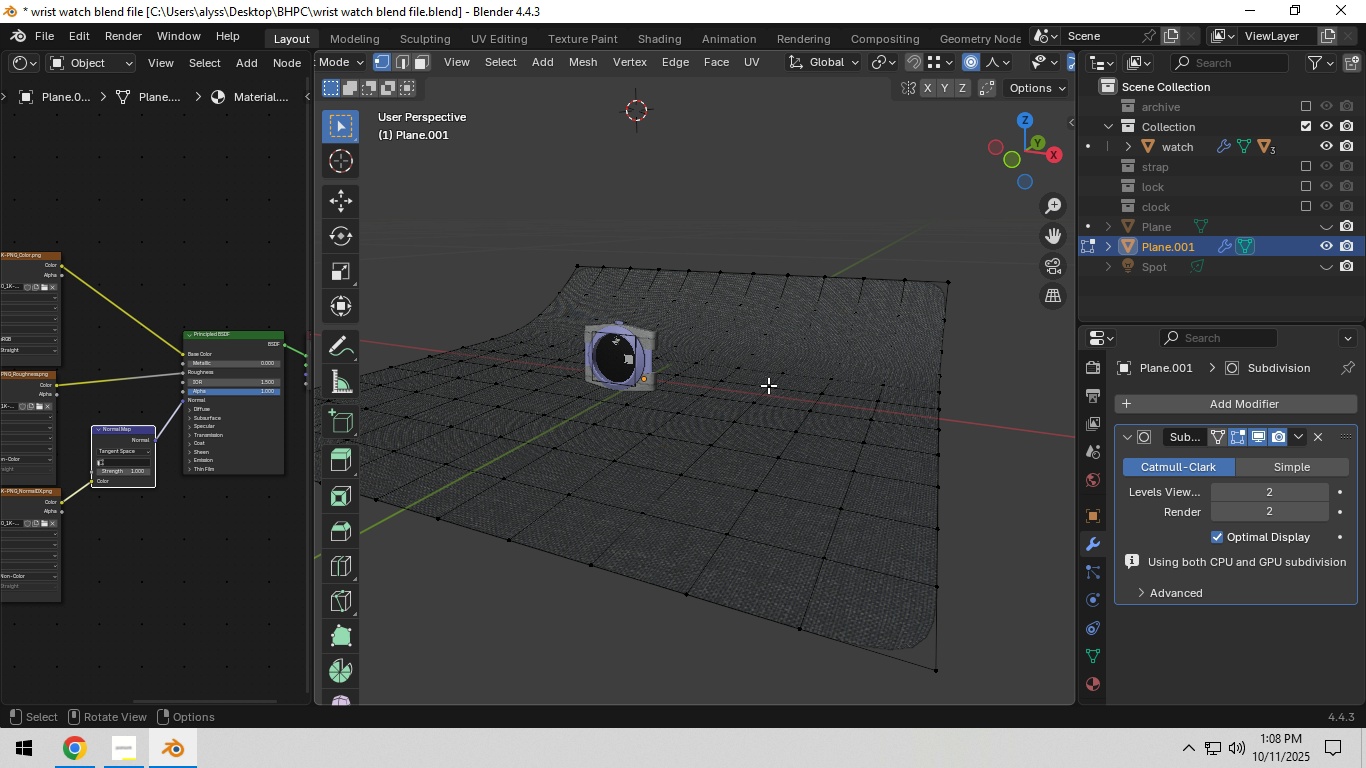 
scroll: coordinate [768, 385], scroll_direction: down, amount: 3.0
 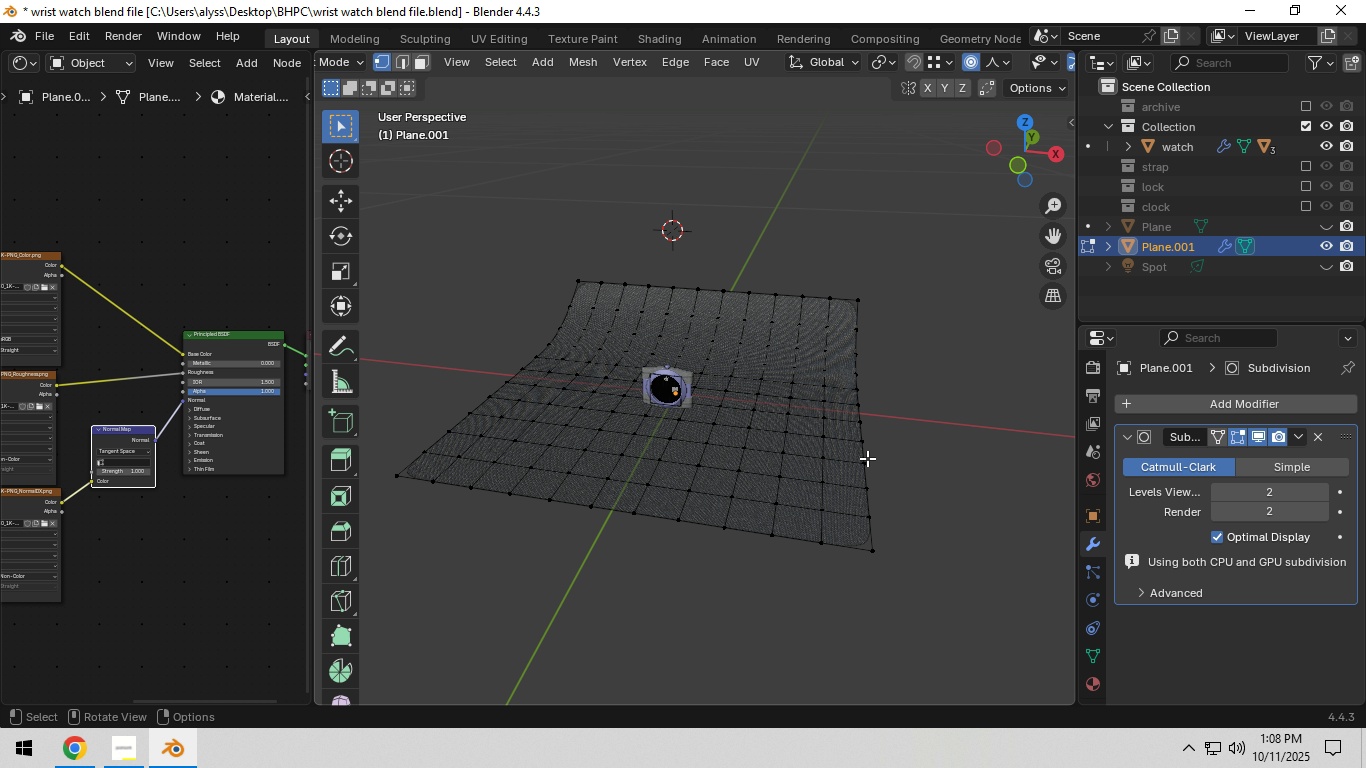 
left_click([929, 445])
 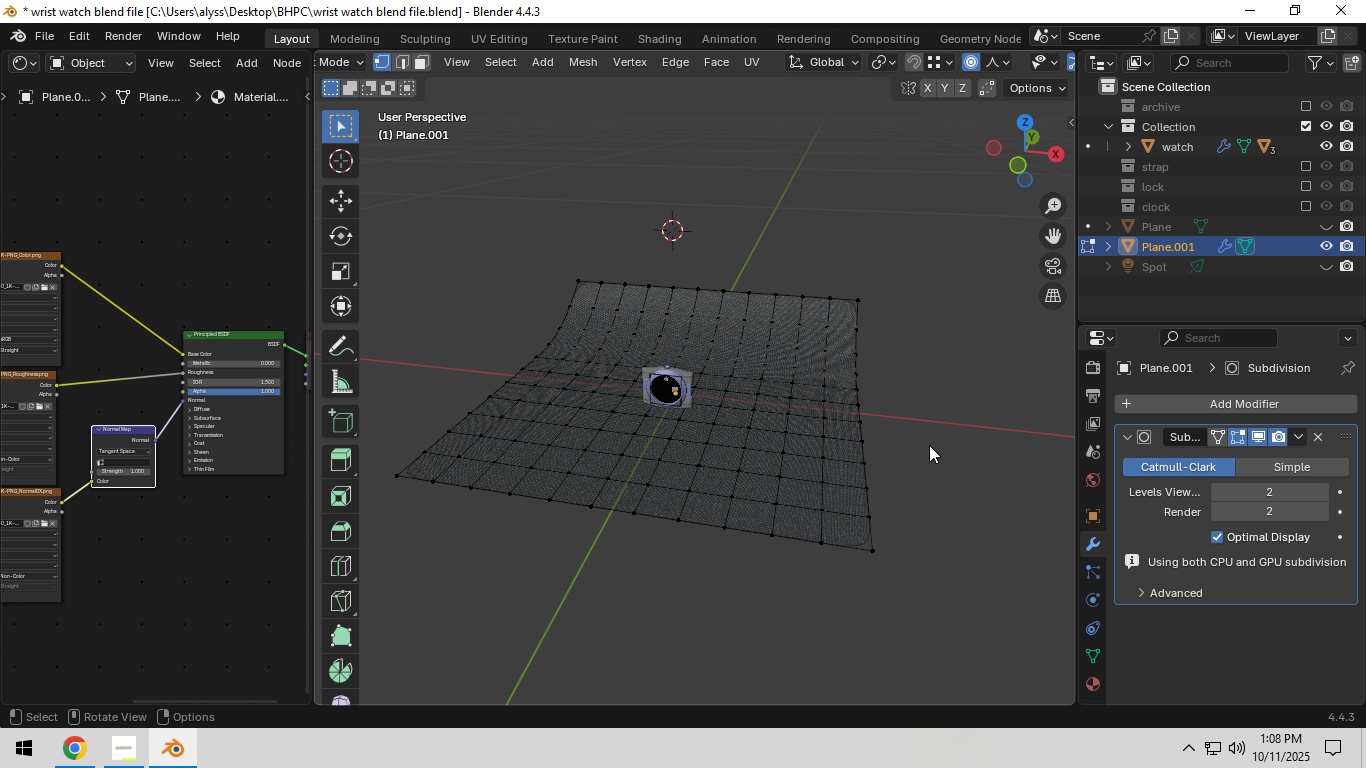 
key(Tab)
 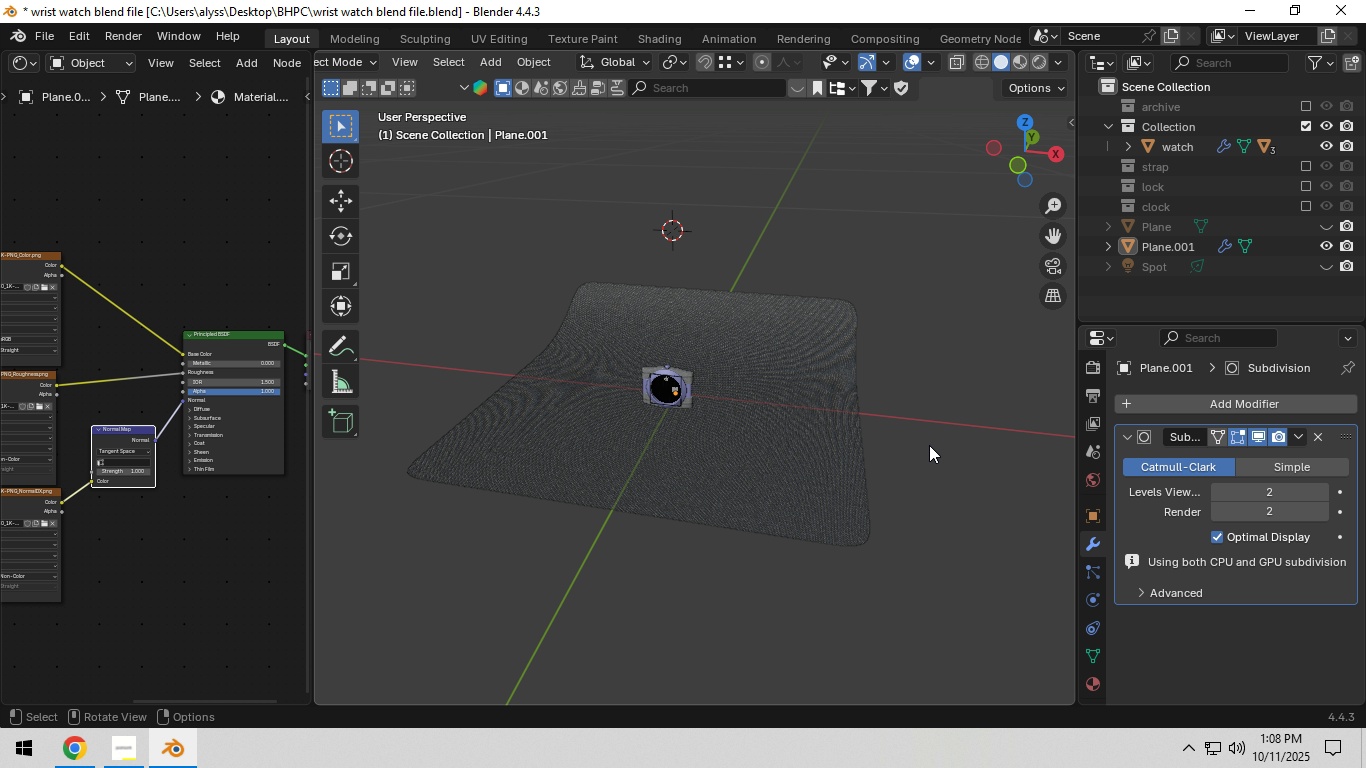 
left_click([929, 445])
 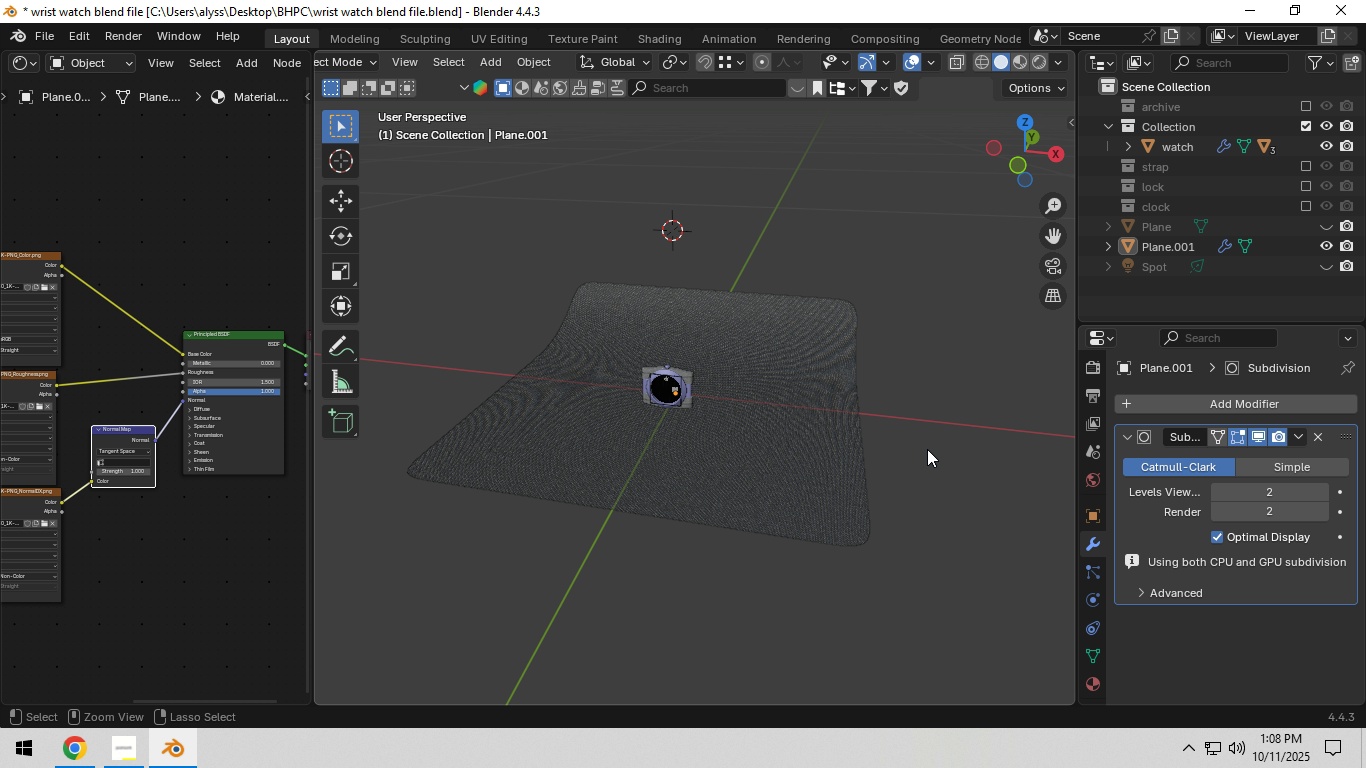 
key(Control+S)
 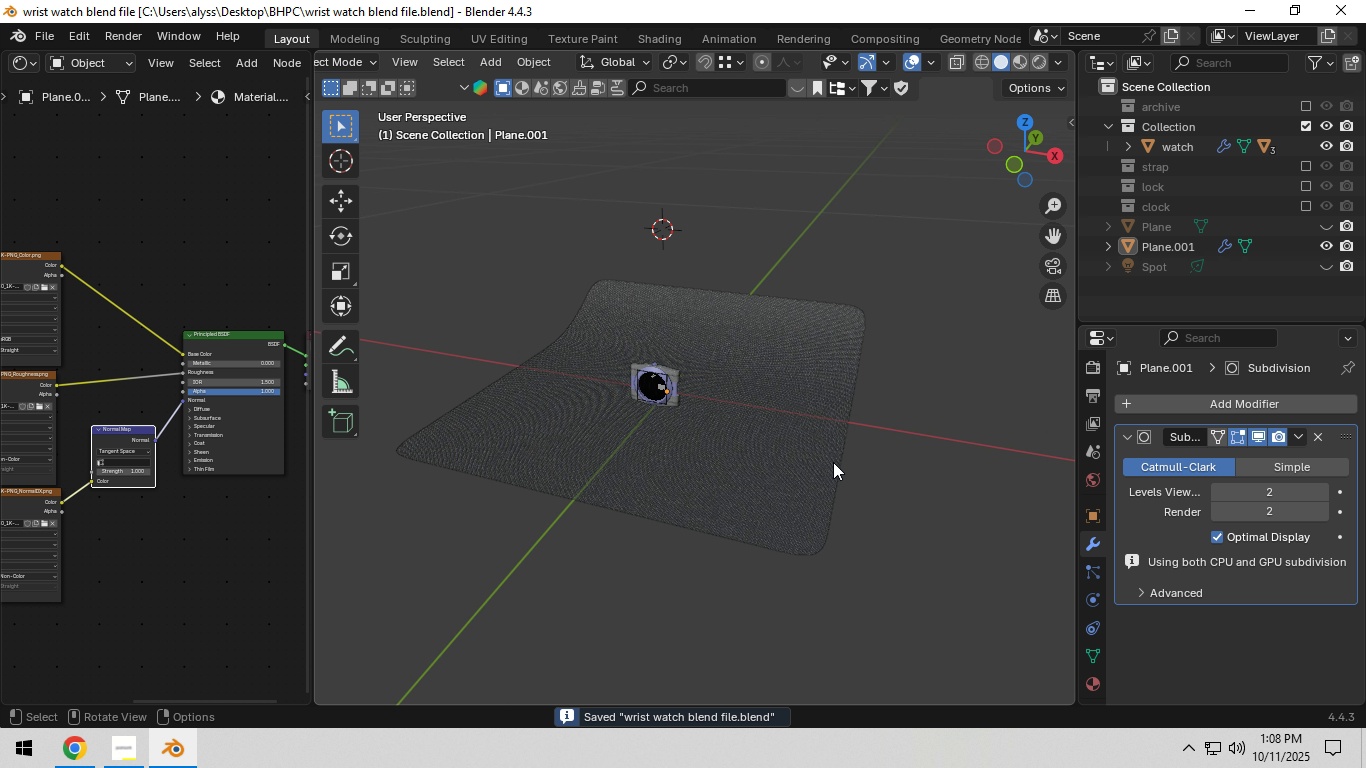 
scroll: coordinate [833, 462], scroll_direction: up, amount: 3.0
 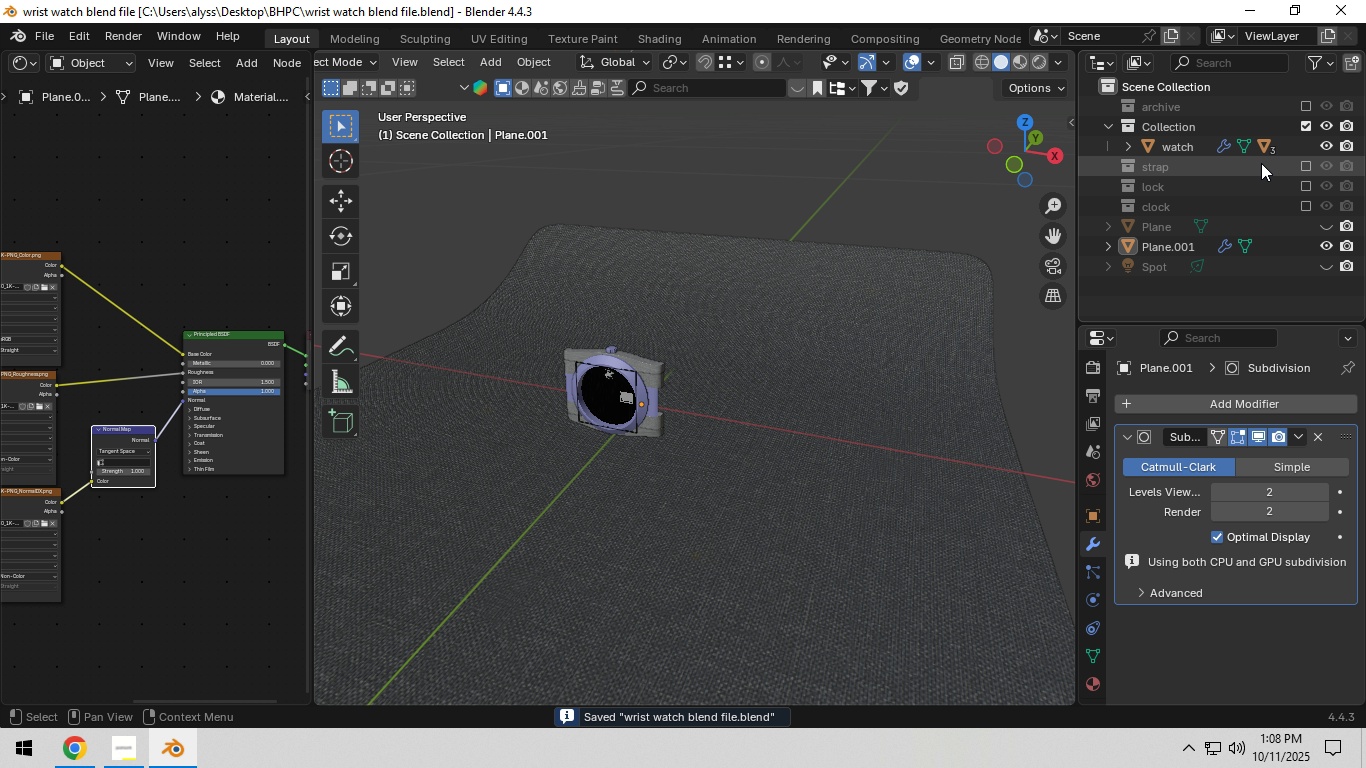 
left_click([1303, 159])
 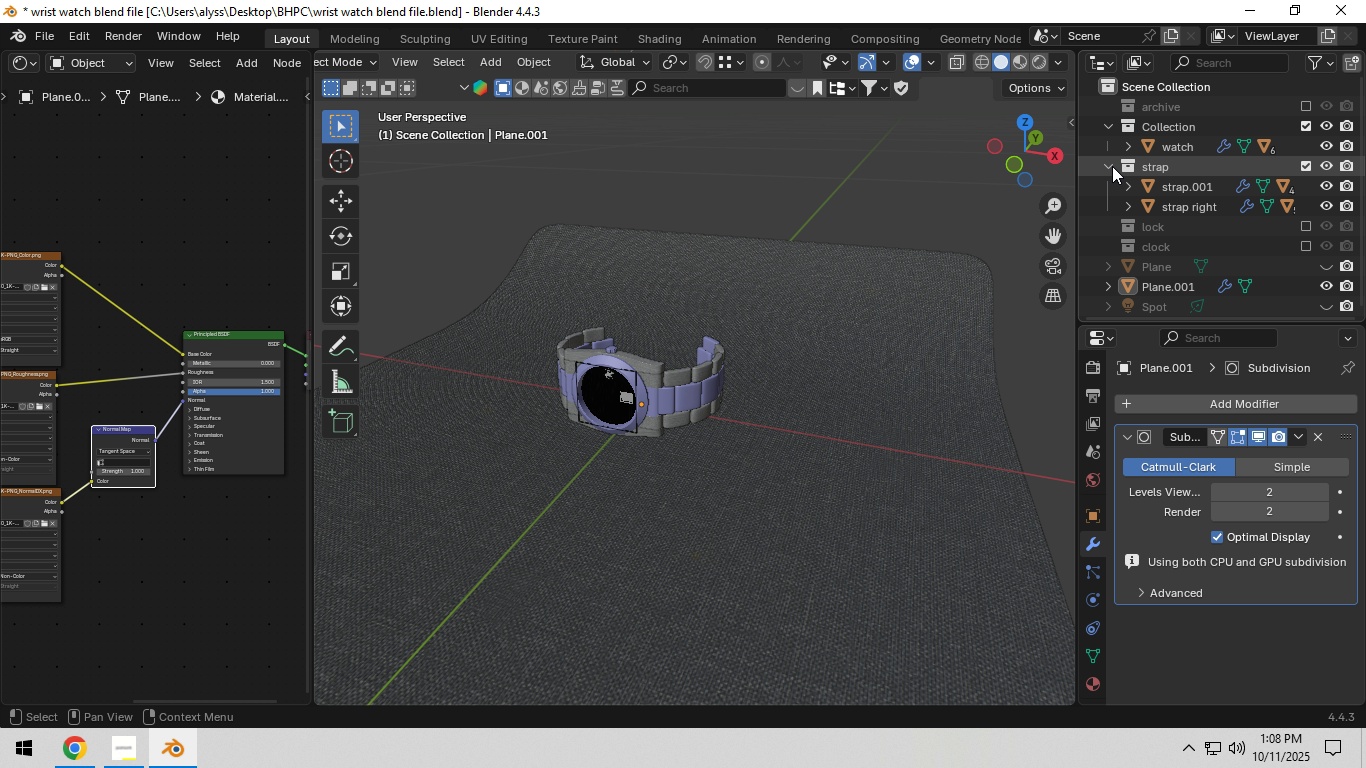 
left_click([1112, 166])
 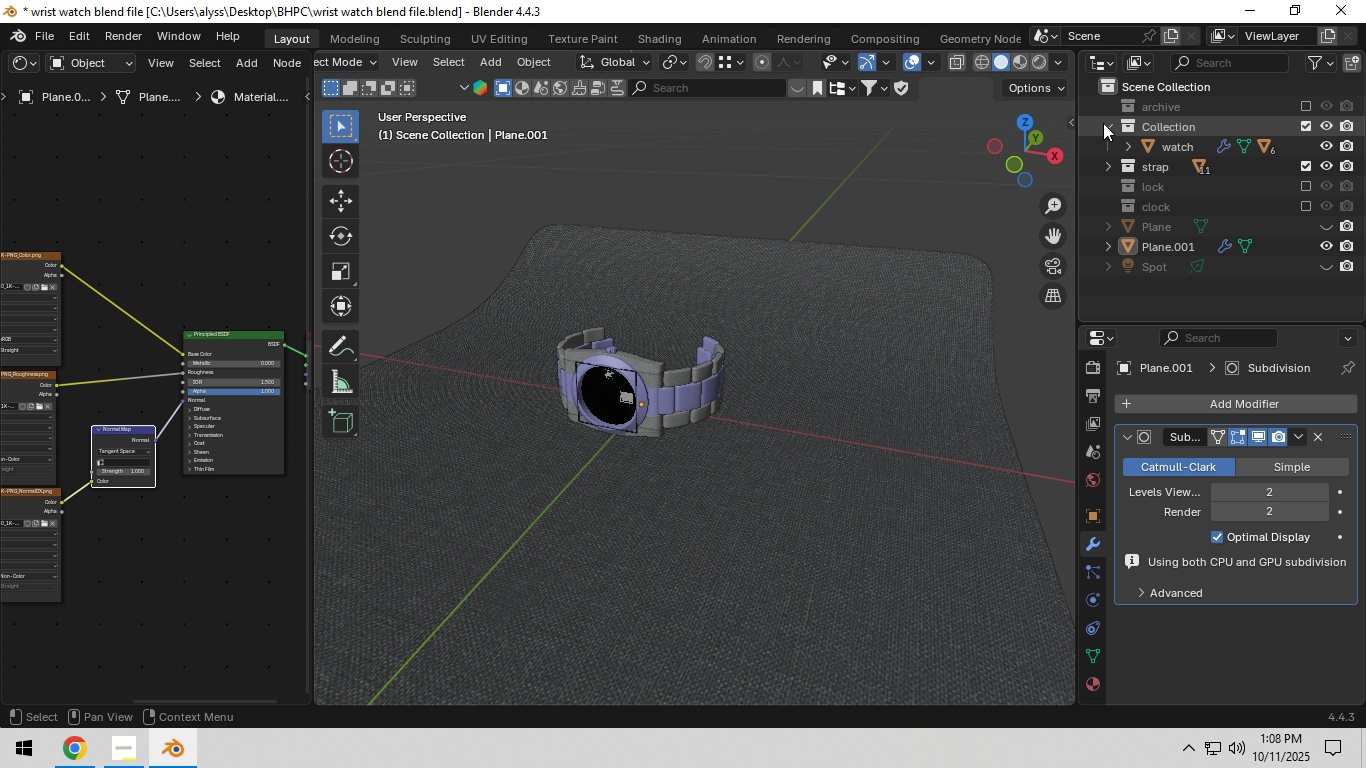 
left_click([1103, 123])
 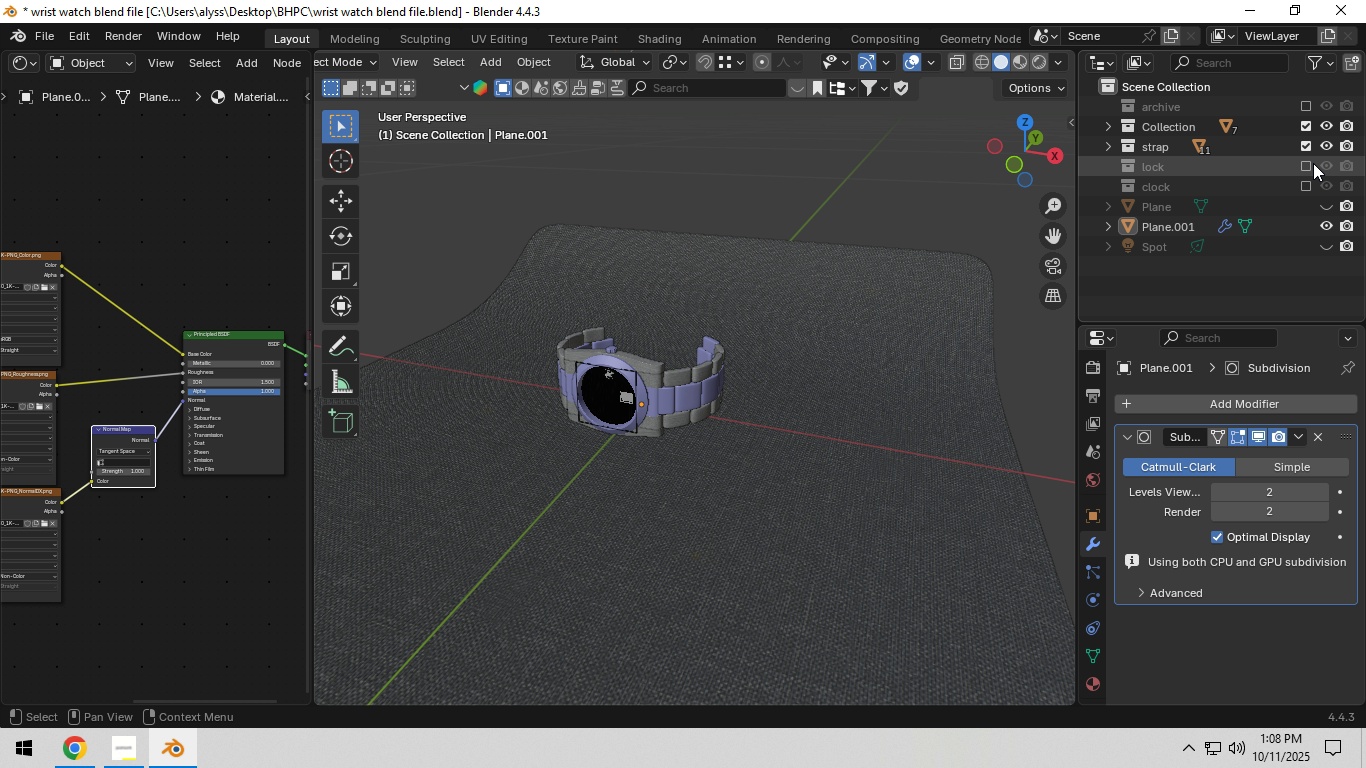 
left_click([1313, 163])
 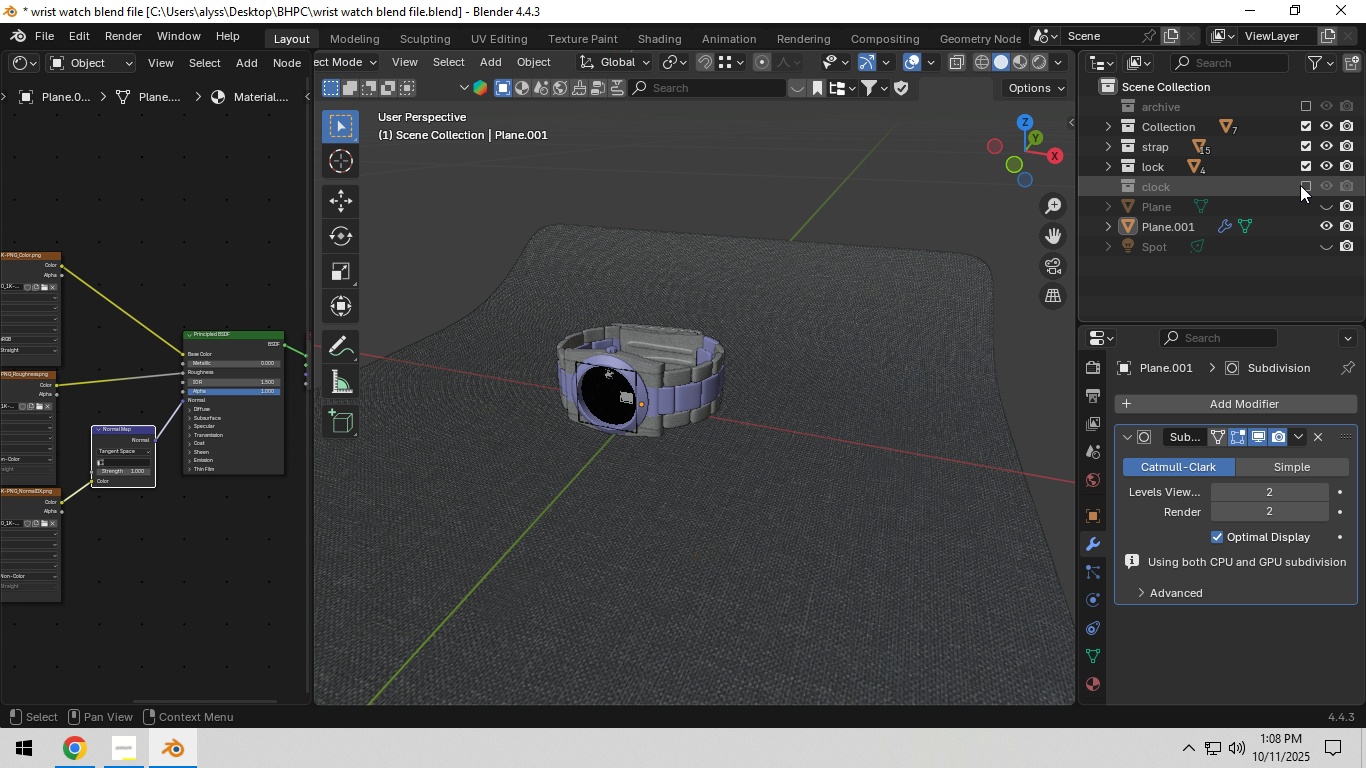 
left_click([1301, 185])
 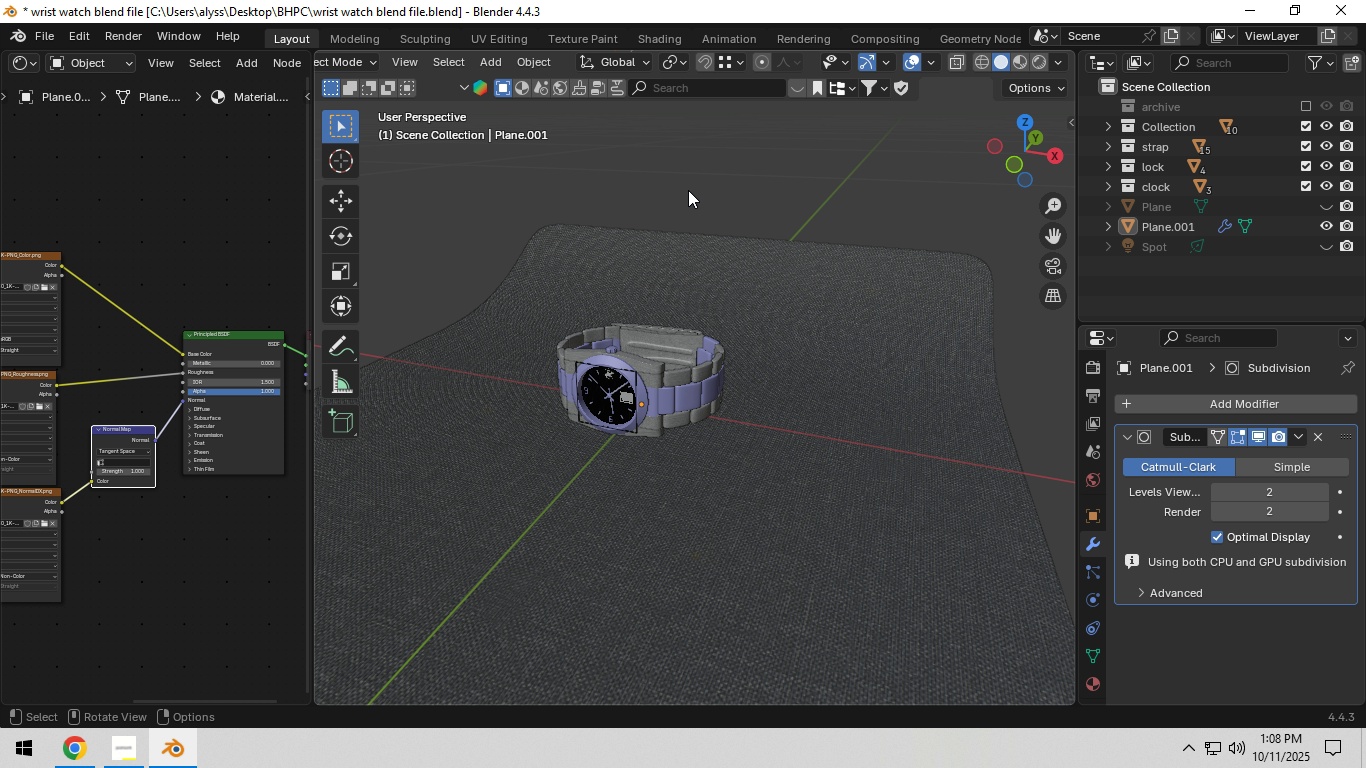 
left_click([690, 180])
 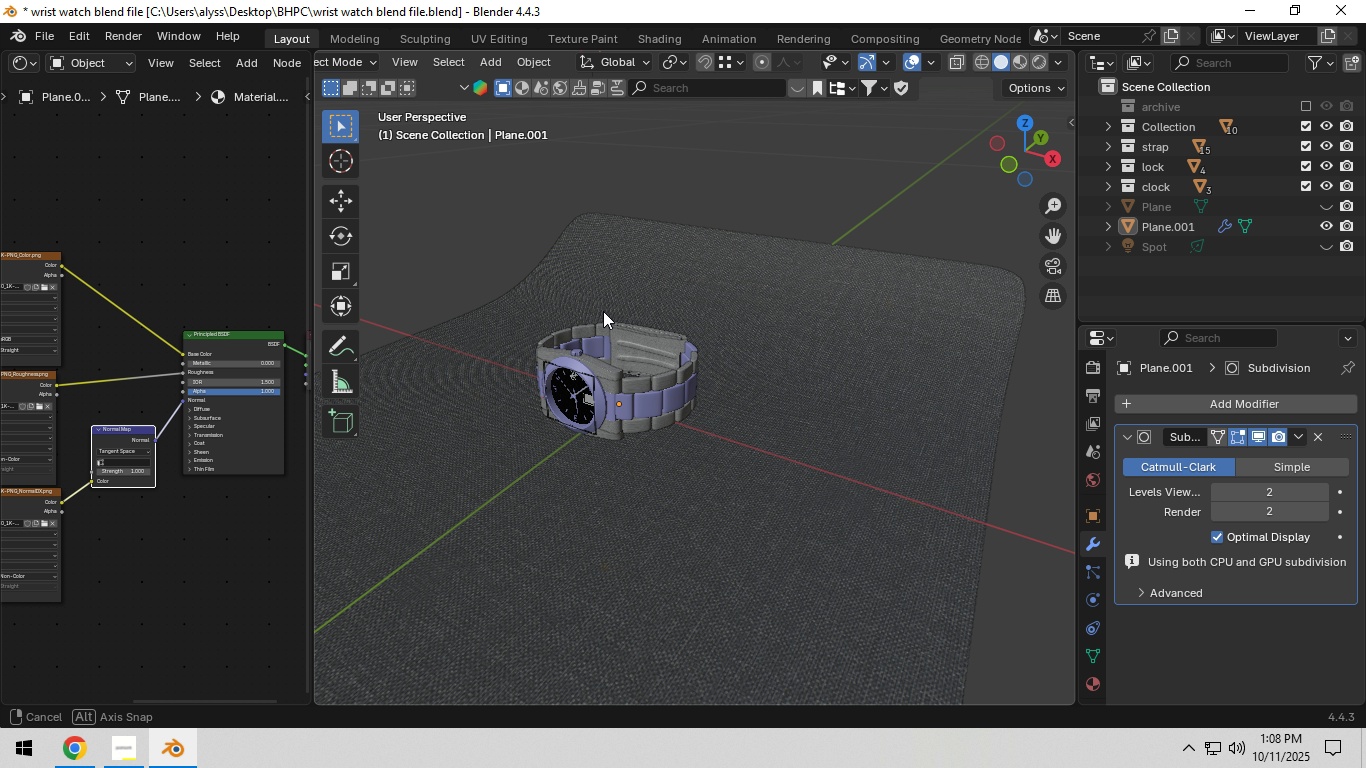 
key(Shift+ShiftLeft)
 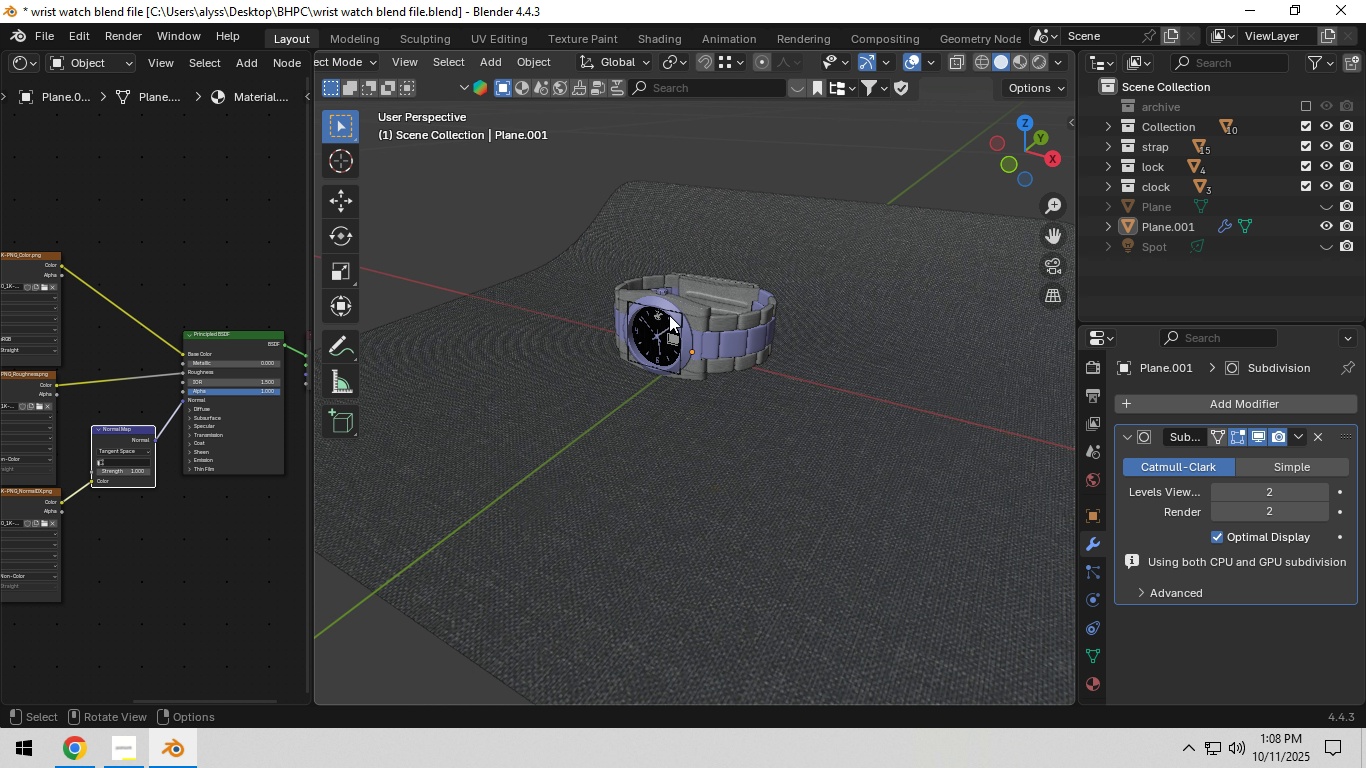 
scroll: coordinate [669, 315], scroll_direction: up, amount: 3.0
 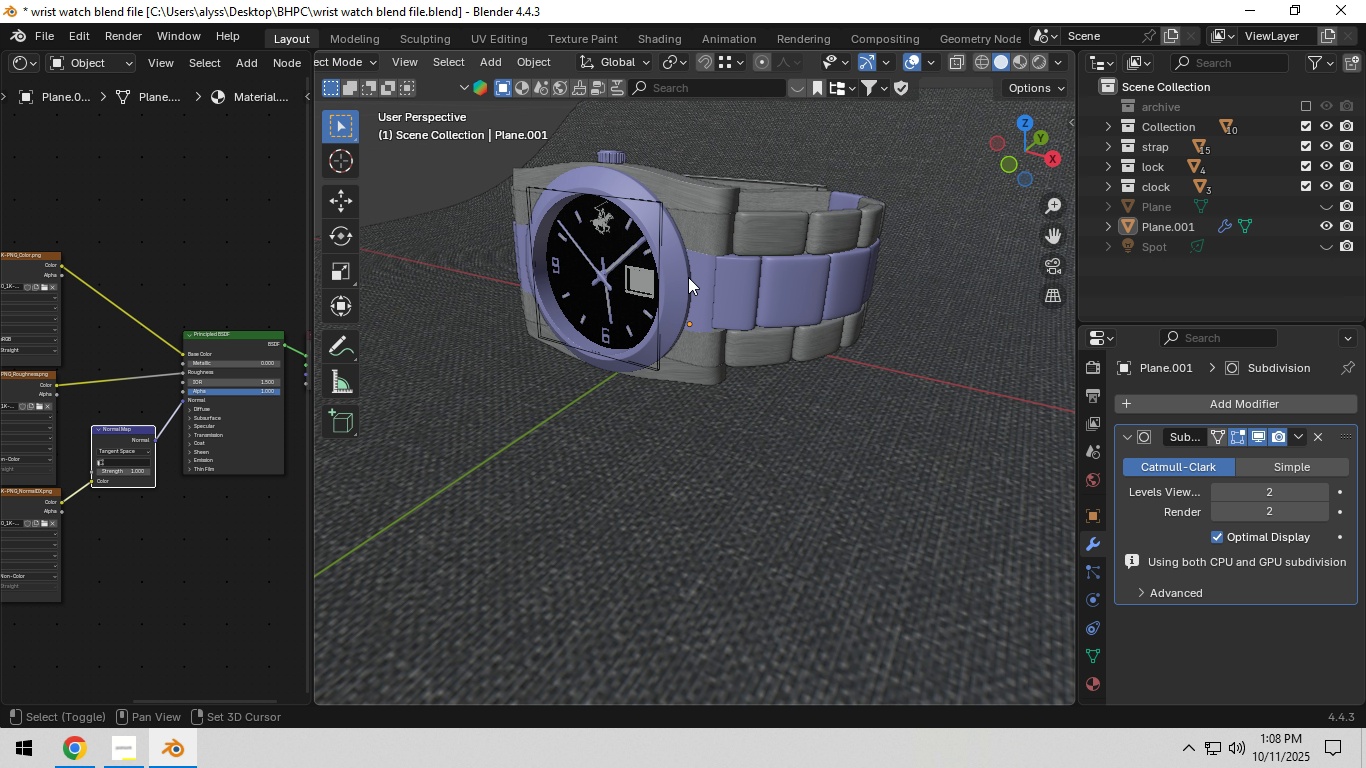 
hold_key(key=ShiftLeft, duration=0.38)
 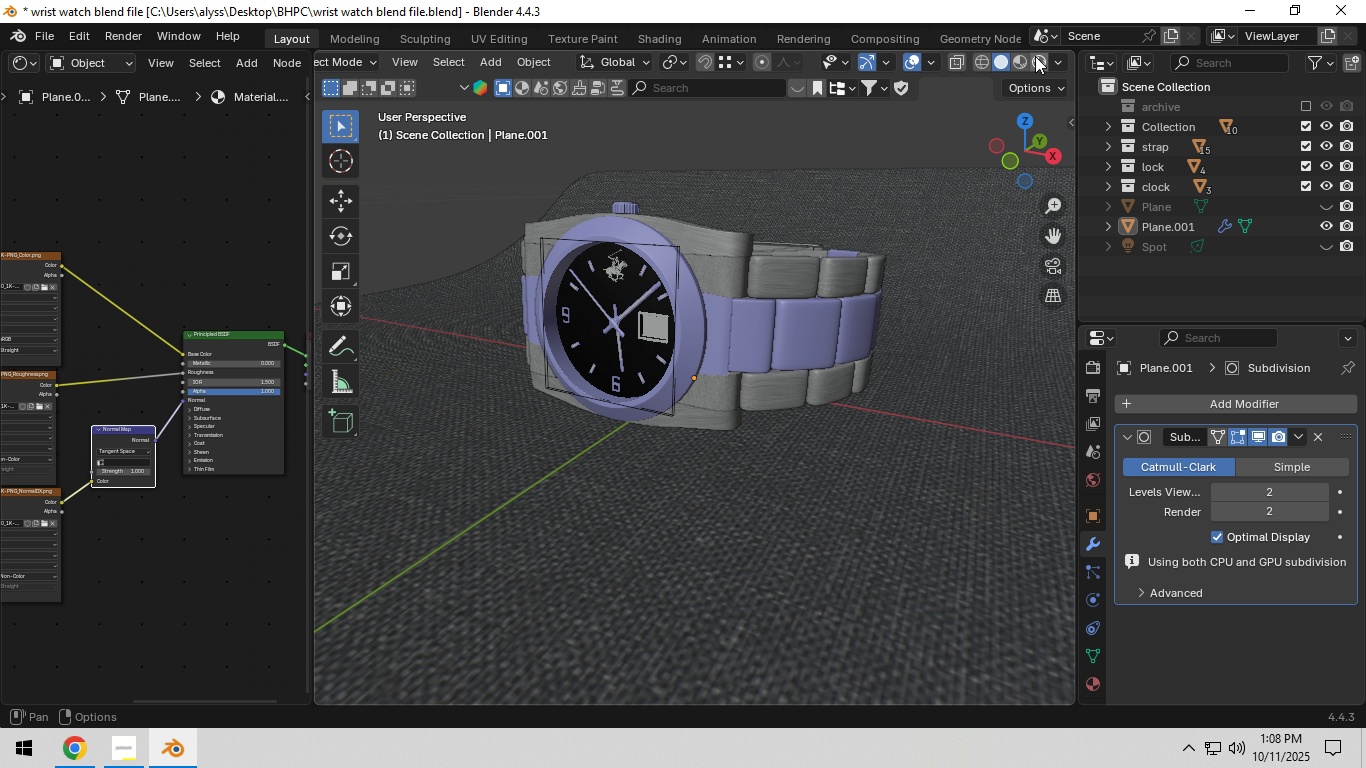 
left_click([1035, 60])
 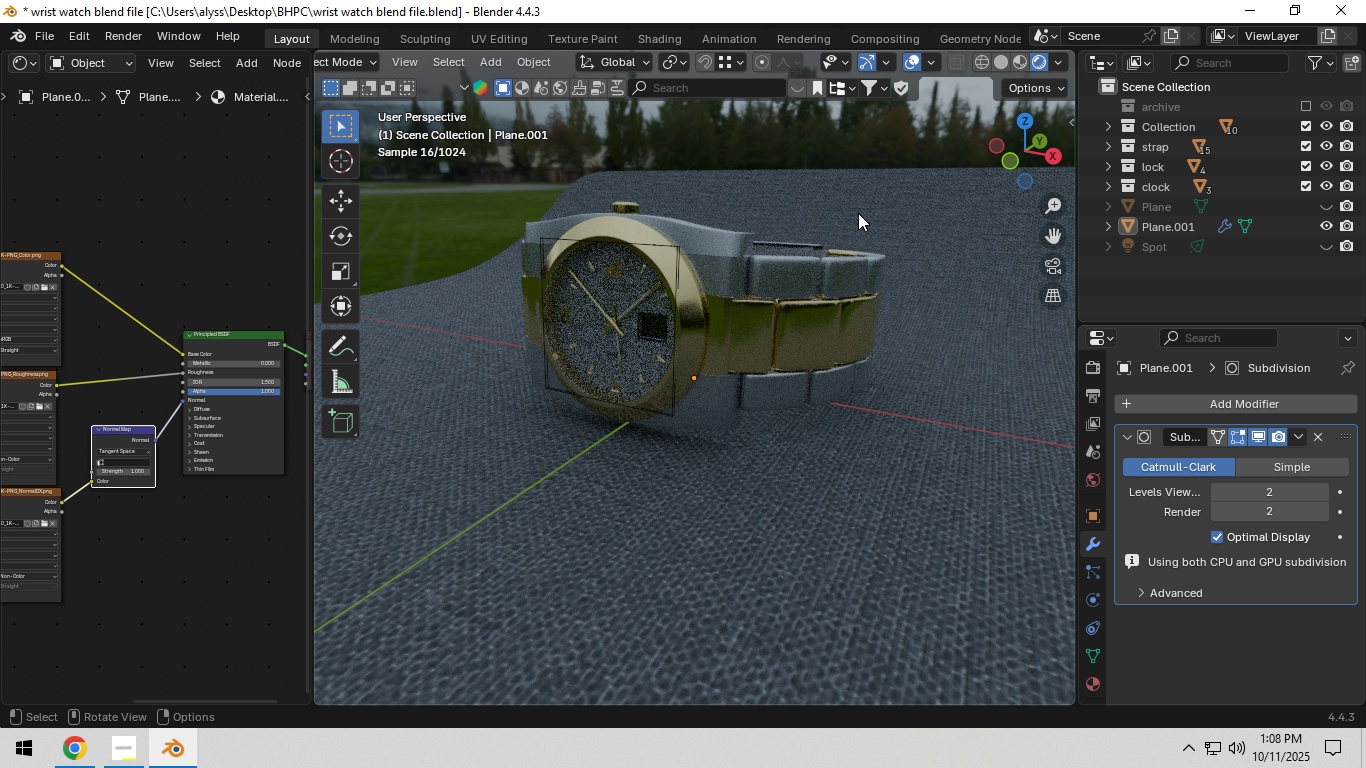 
wait(9.15)
 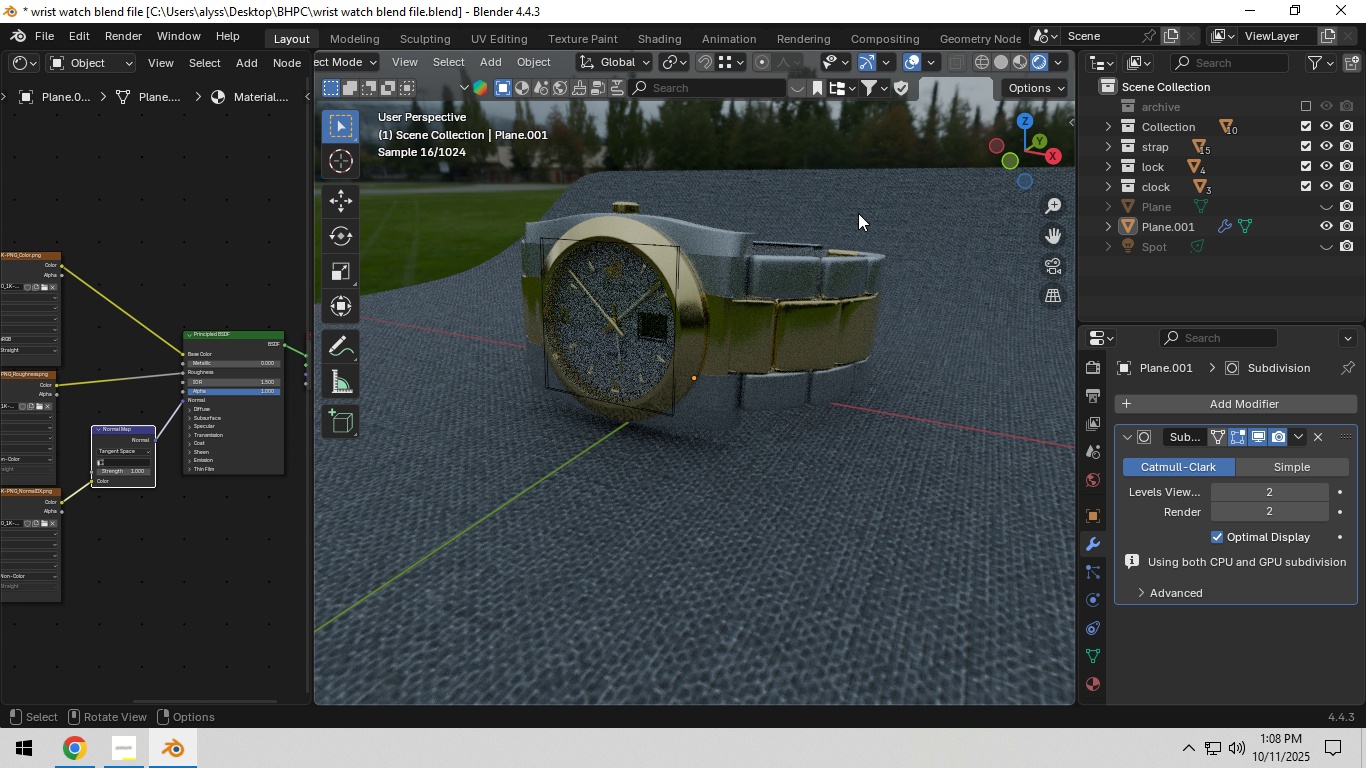 
hold_key(key=Z, duration=1.52)
 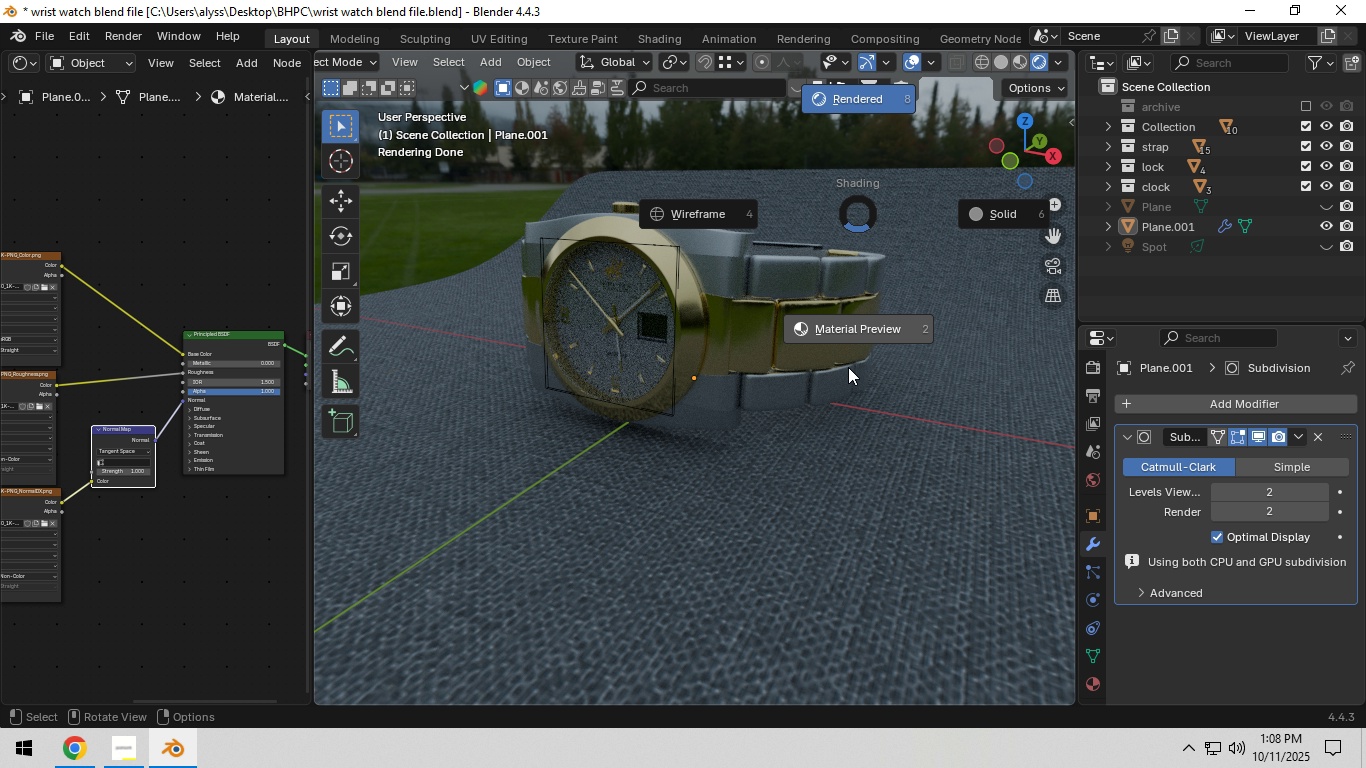 
hold_key(key=Z, duration=0.59)
 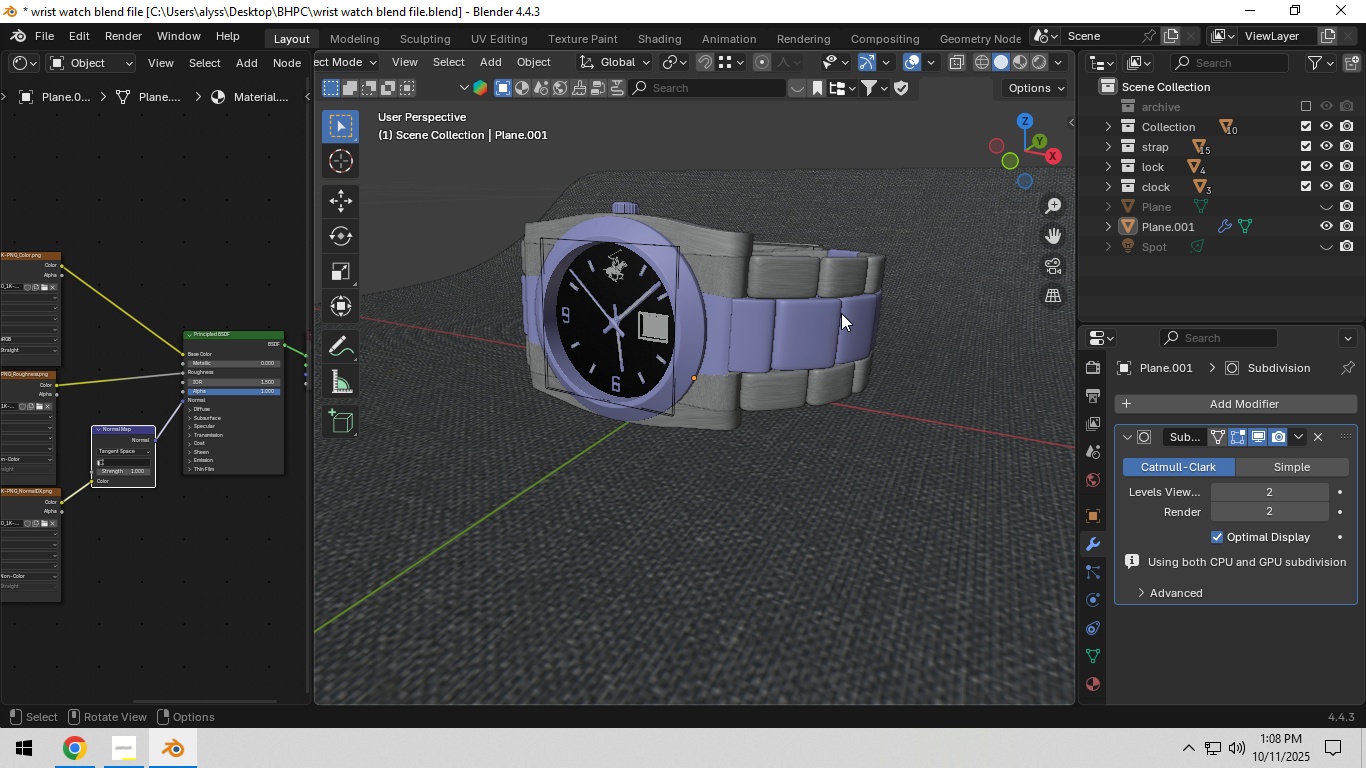 
scroll: coordinate [841, 313], scroll_direction: down, amount: 5.0
 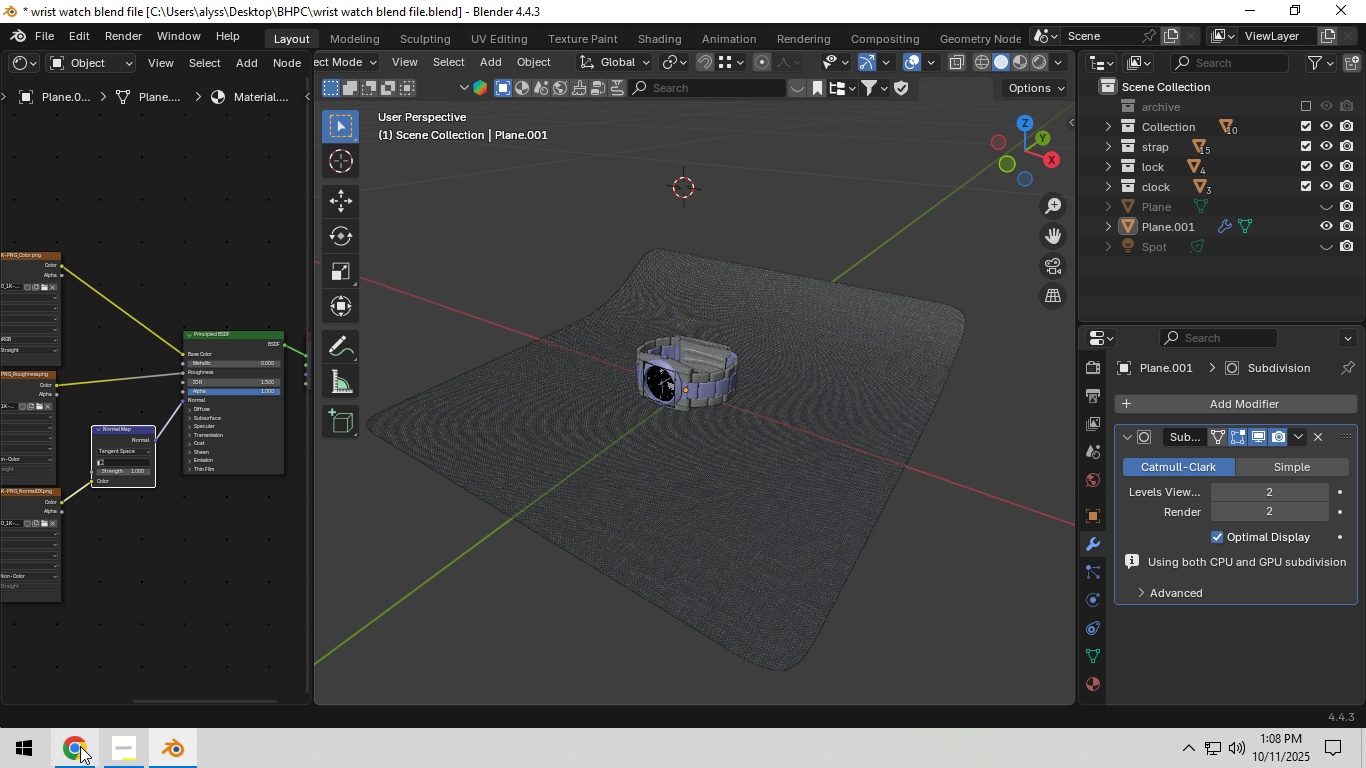 
left_click([73, 754])
 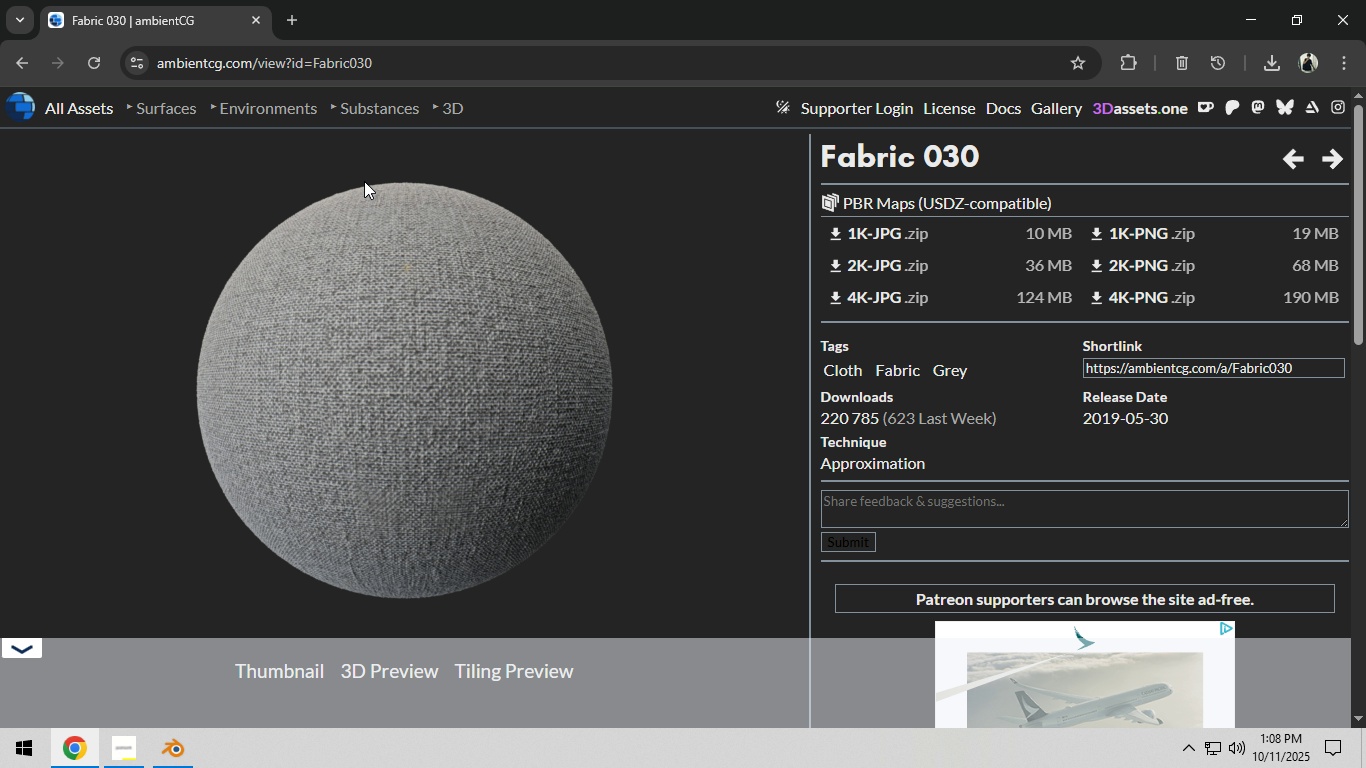 
left_click([88, 94])
 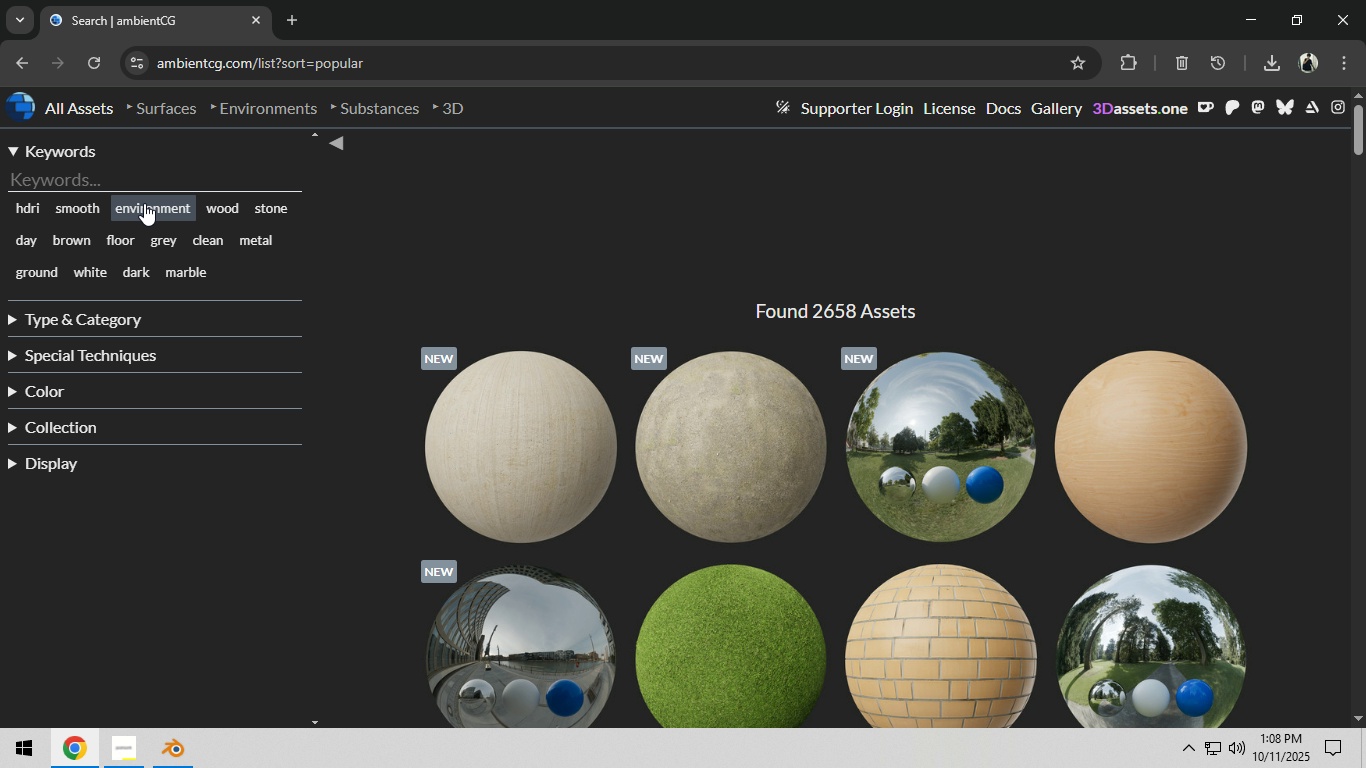 
left_click([142, 172])
 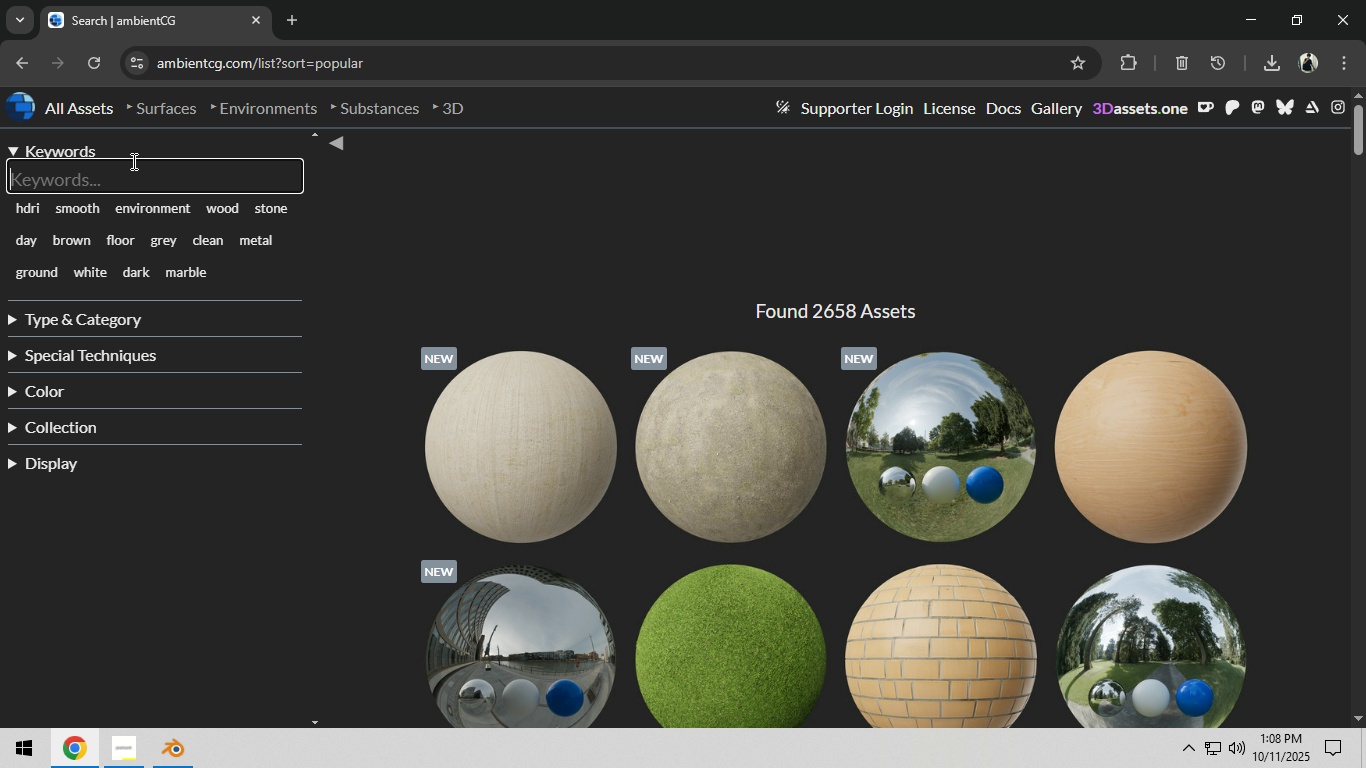 
type(wood)
 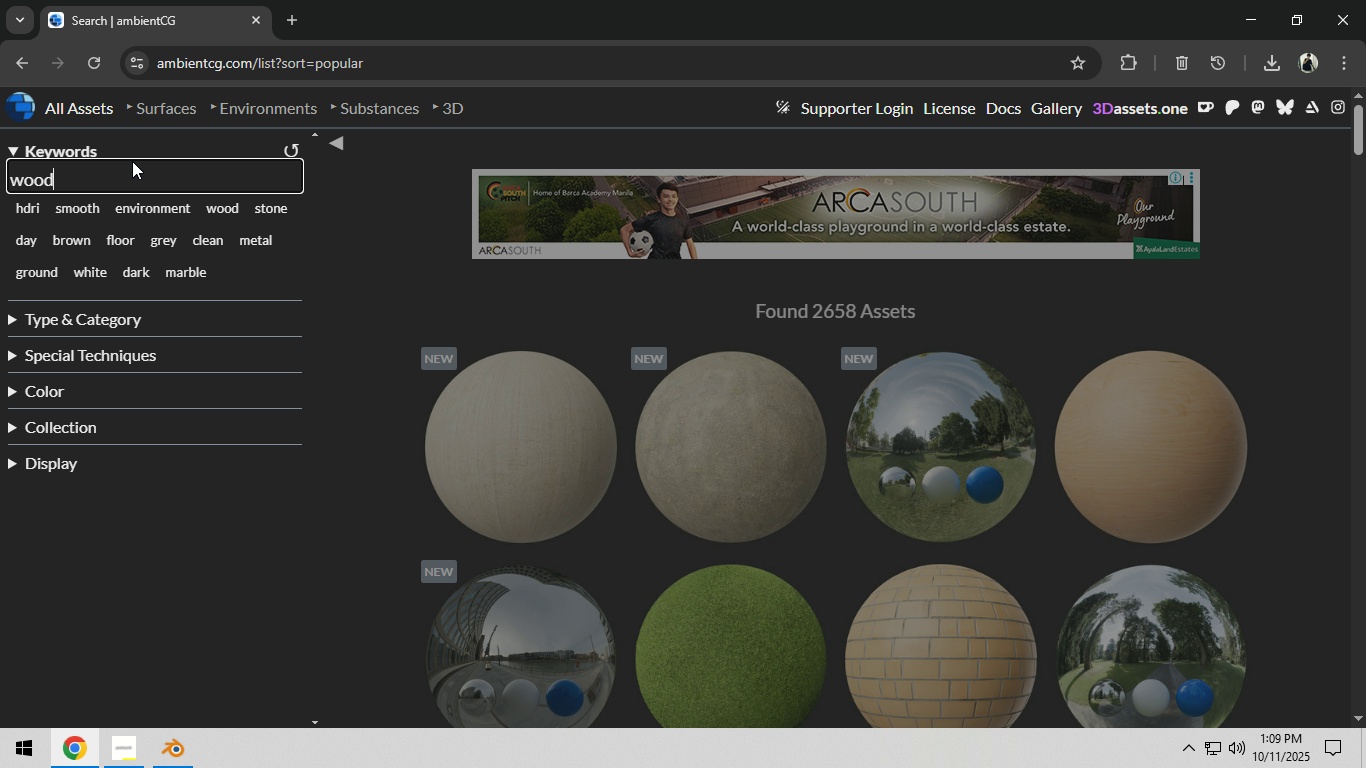 
key(Enter)
 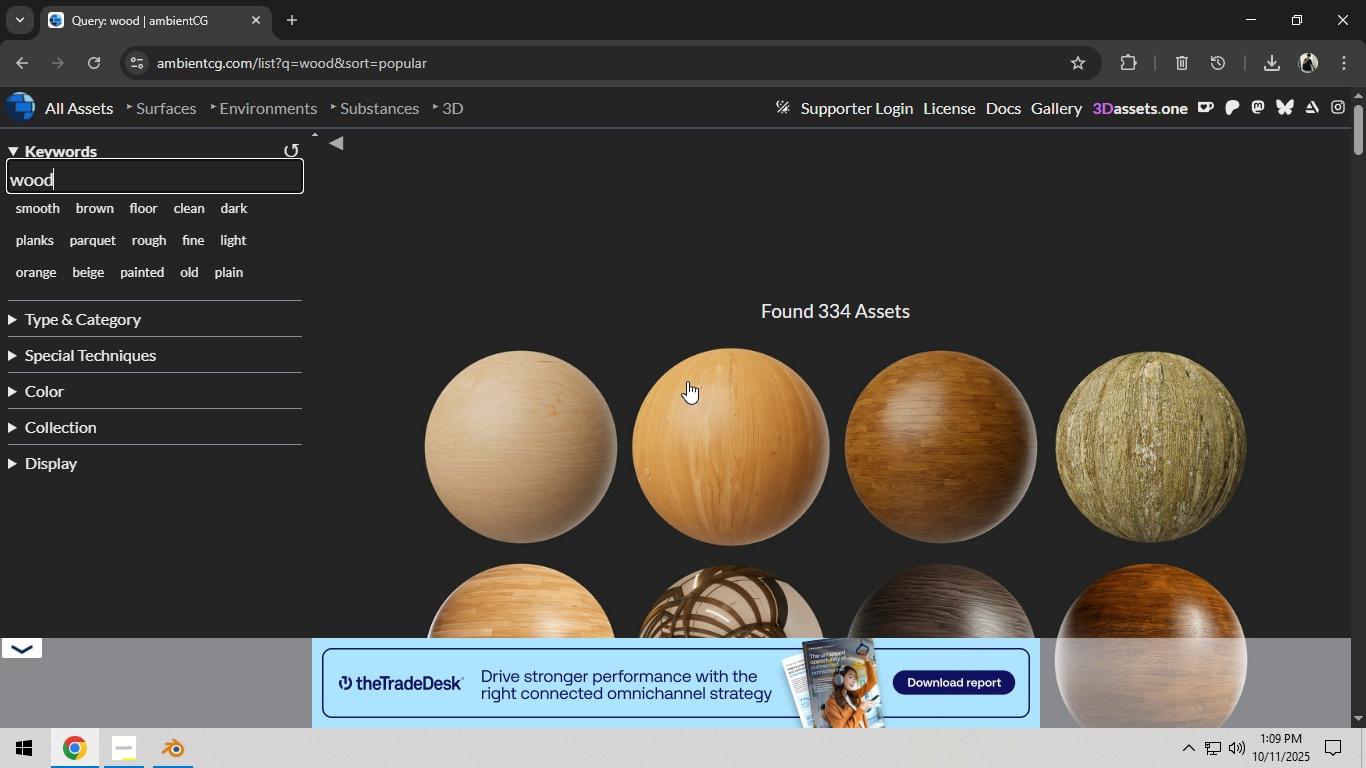 
scroll: coordinate [687, 381], scroll_direction: down, amount: 3.0
 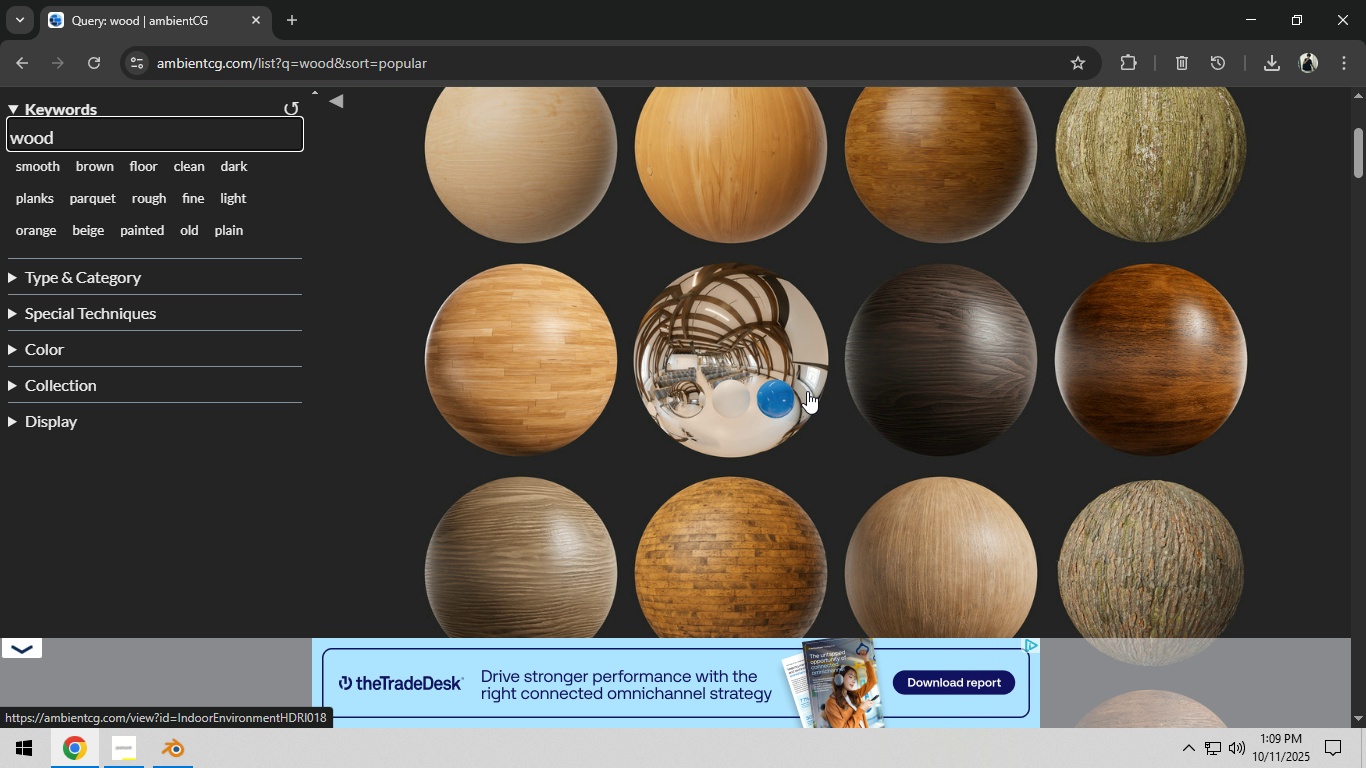 
left_click([893, 388])
 